 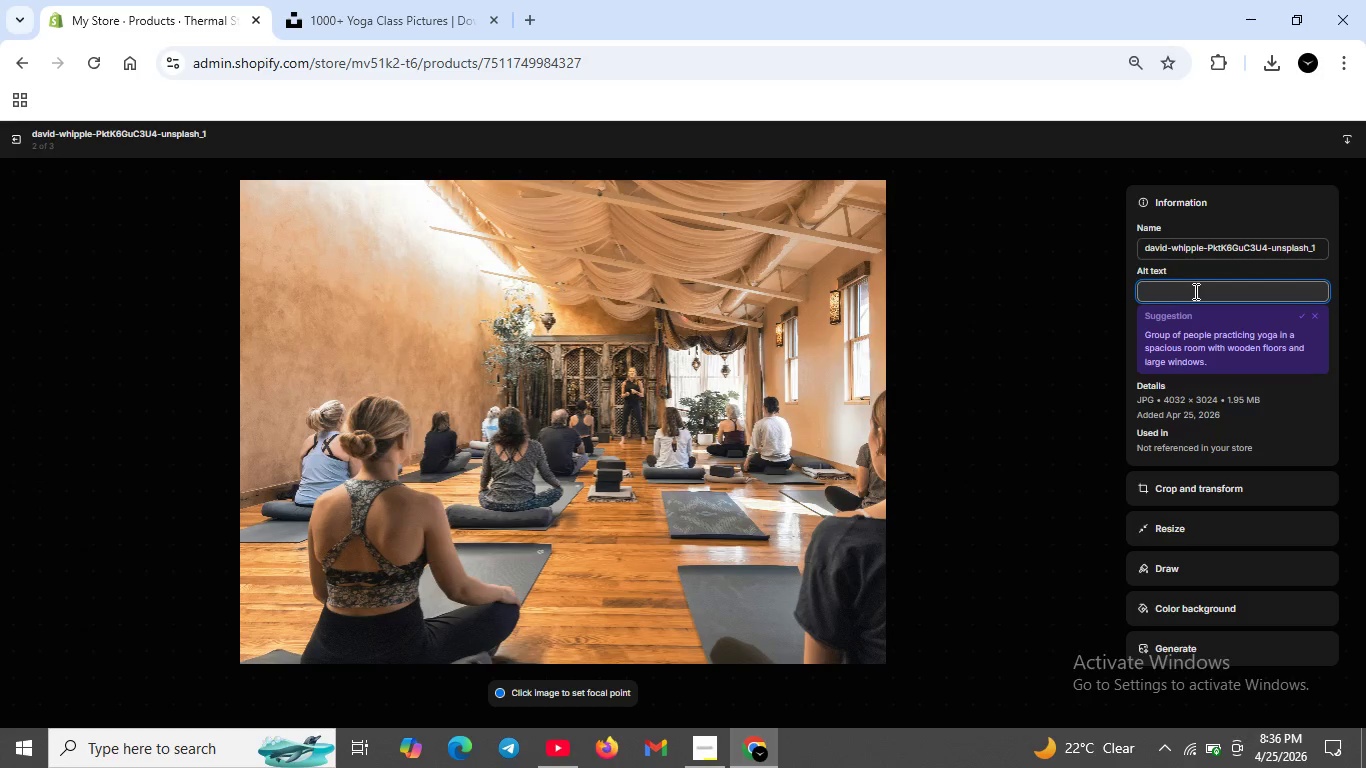 
type(Close )
key(Backspace)
key(Backspace)
type(e -up of yoga block surface texture--)
 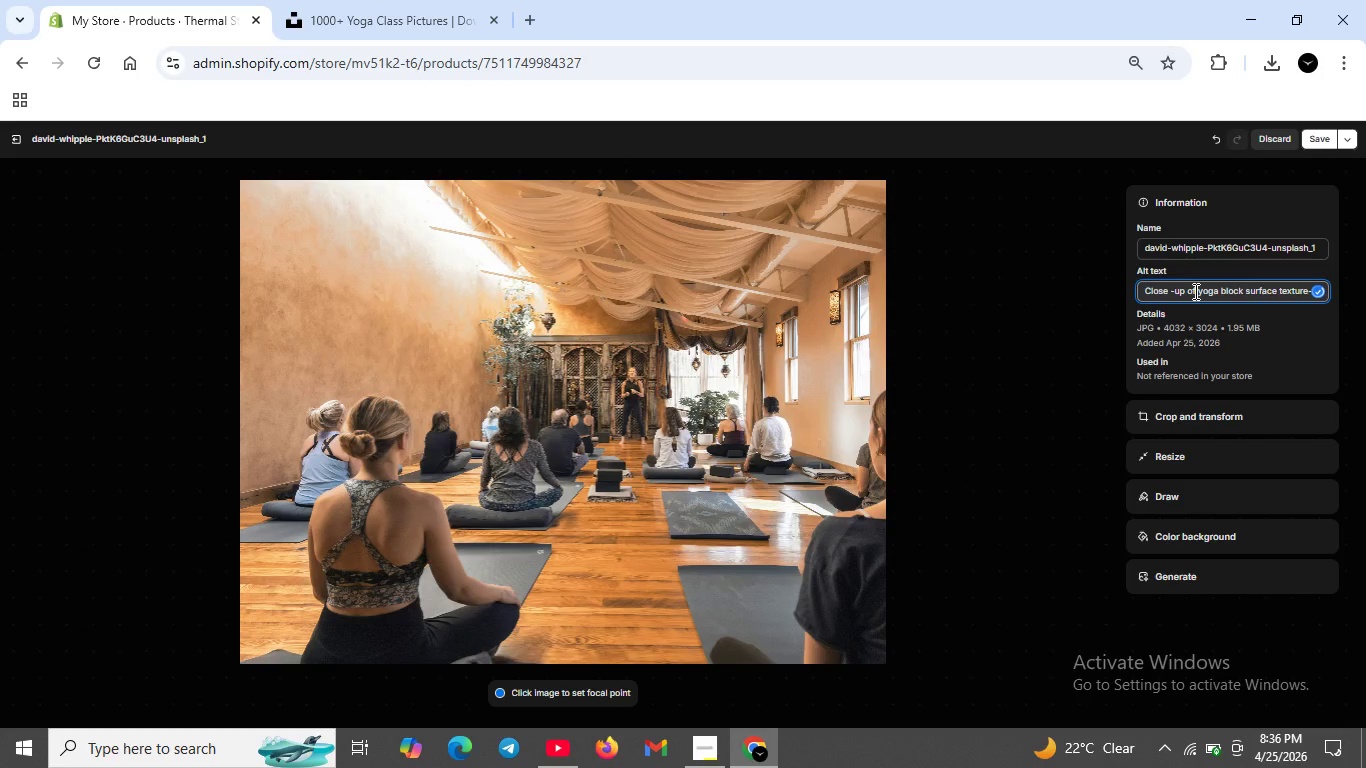 
type(honeycomb grip pattern for sweet)
key(Backspace)
key(Backspace)
type(at-resistant supporti)
key(Backspace)
type( in thermal pilates)
 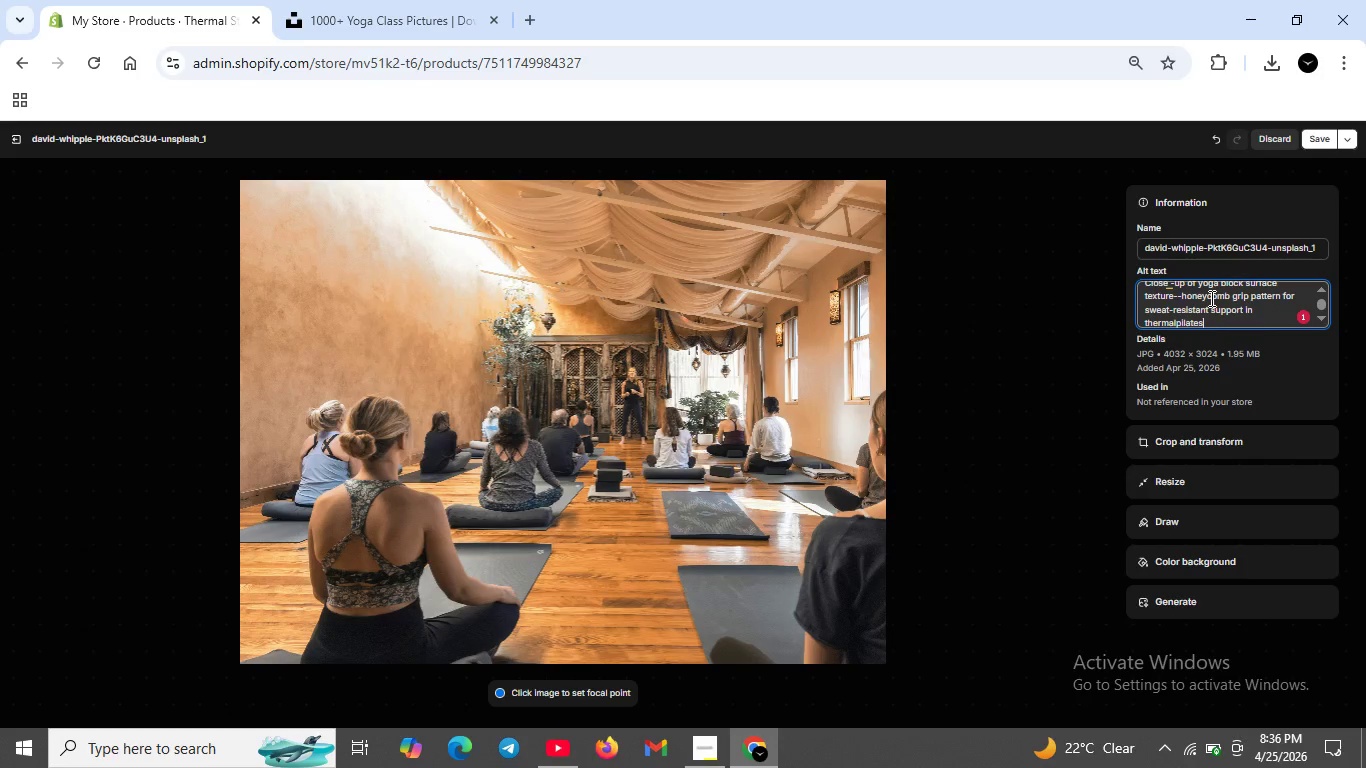 
scroll: coordinate [1210, 298], scroll_direction: up, amount: 5.0
 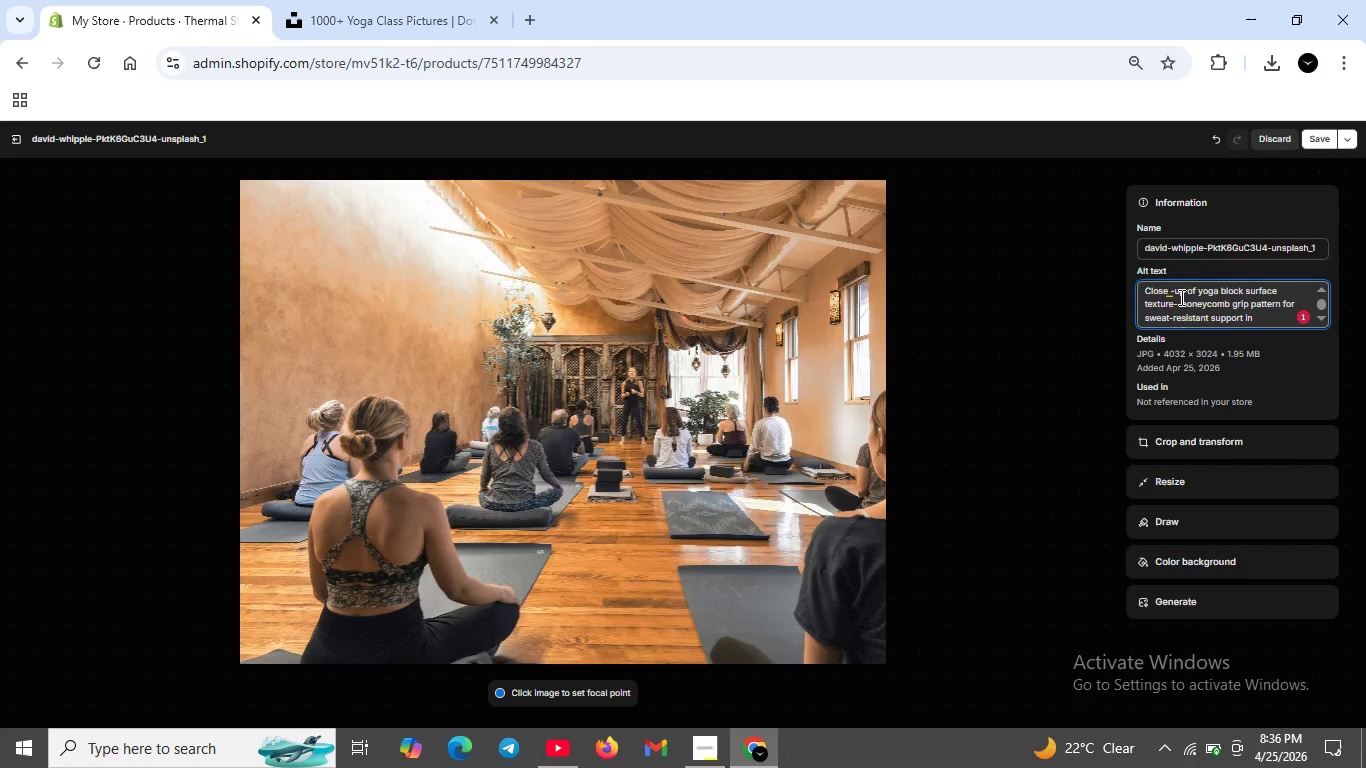 
mouse_move([1182, 322])
 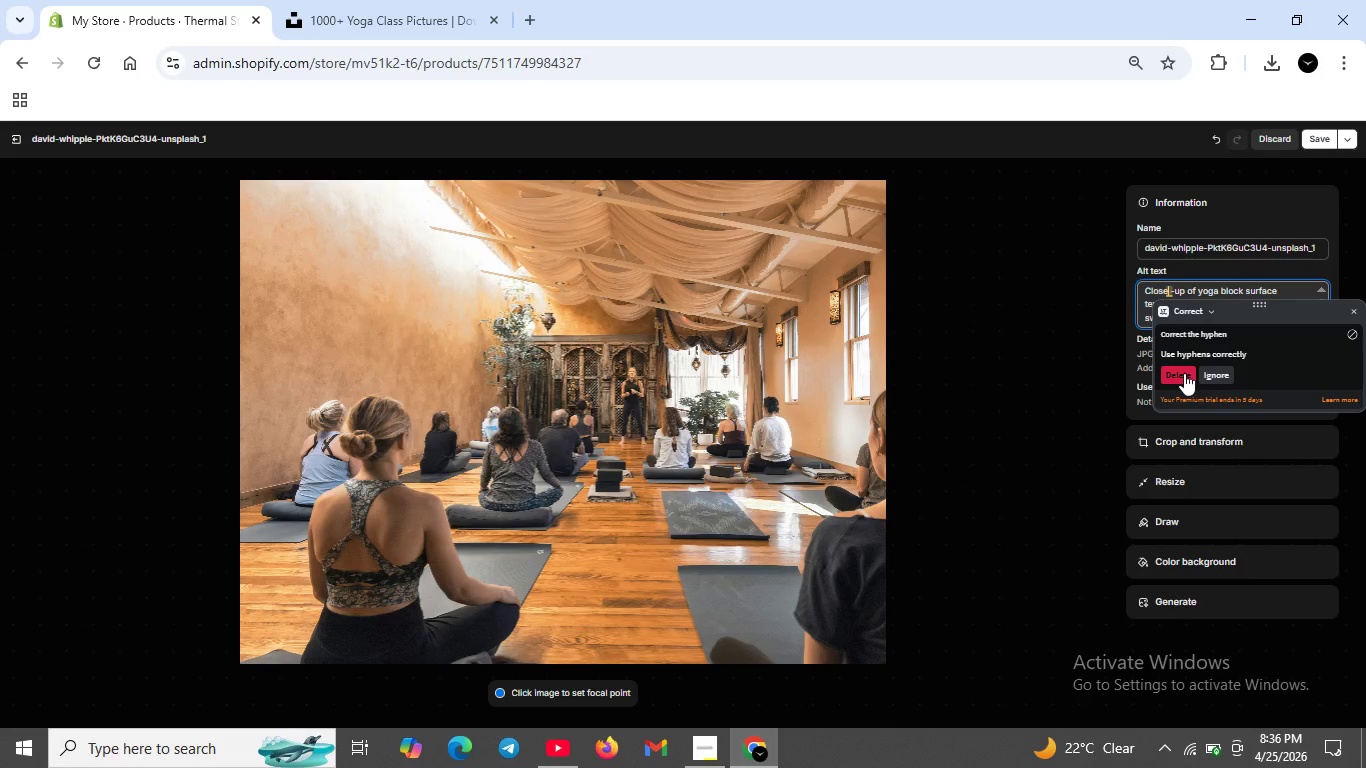 
left_click([1184, 373])
 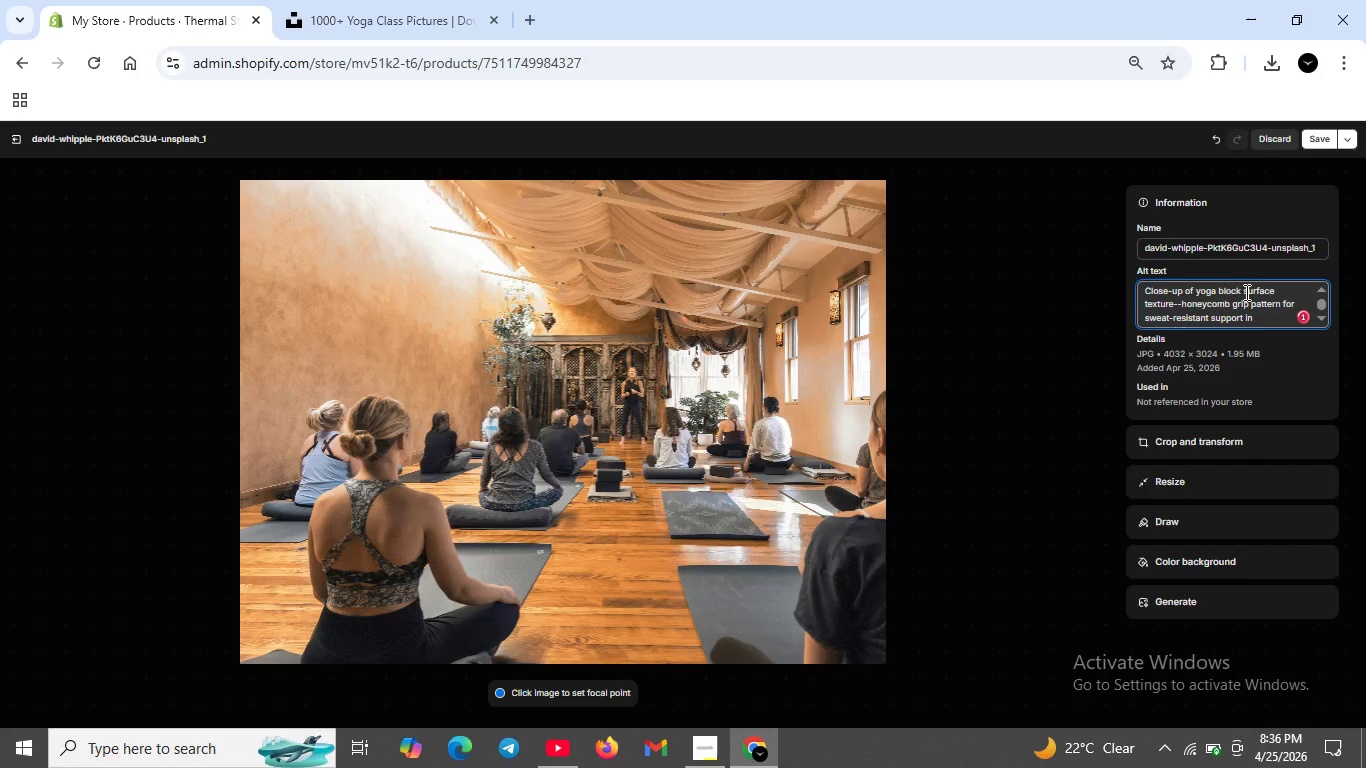 
scroll: coordinate [1245, 292], scroll_direction: down, amount: 1.0
 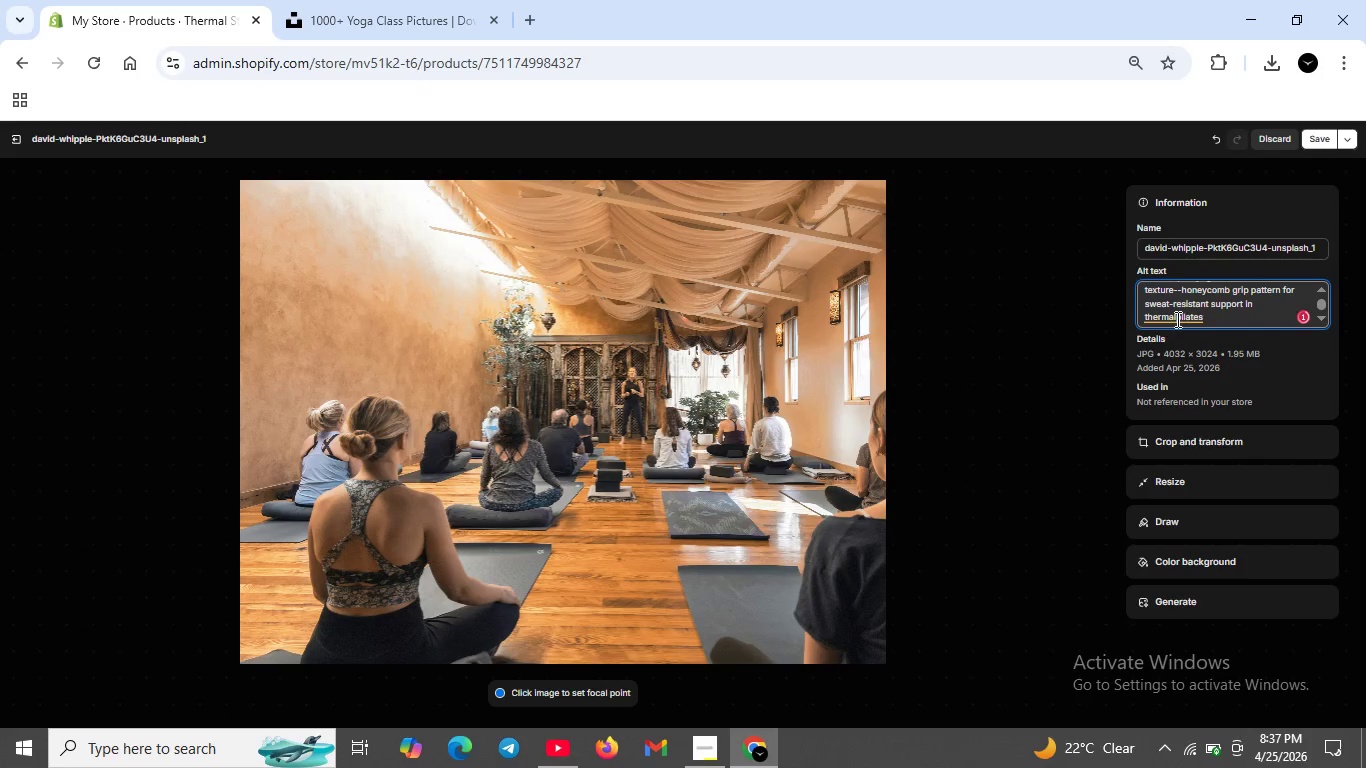 
left_click([1177, 317])
 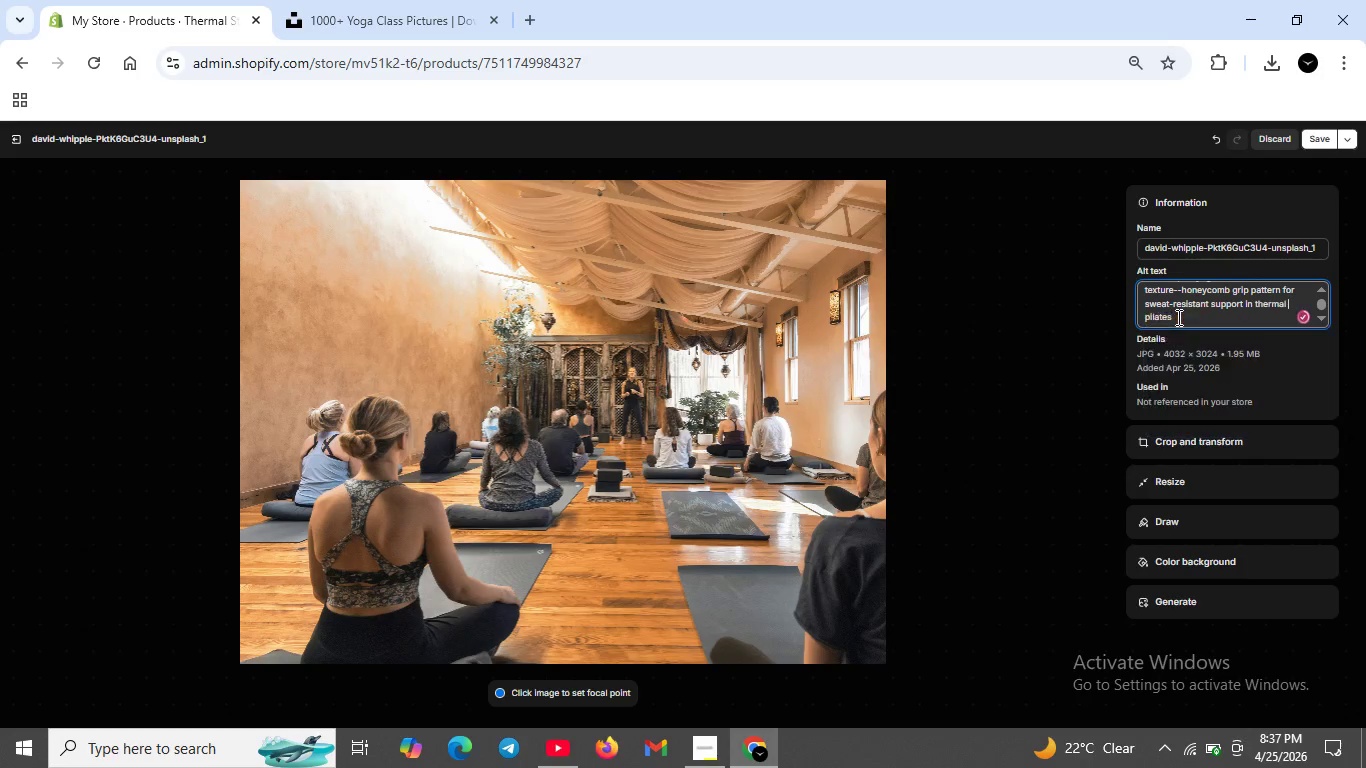 
key(Space)
 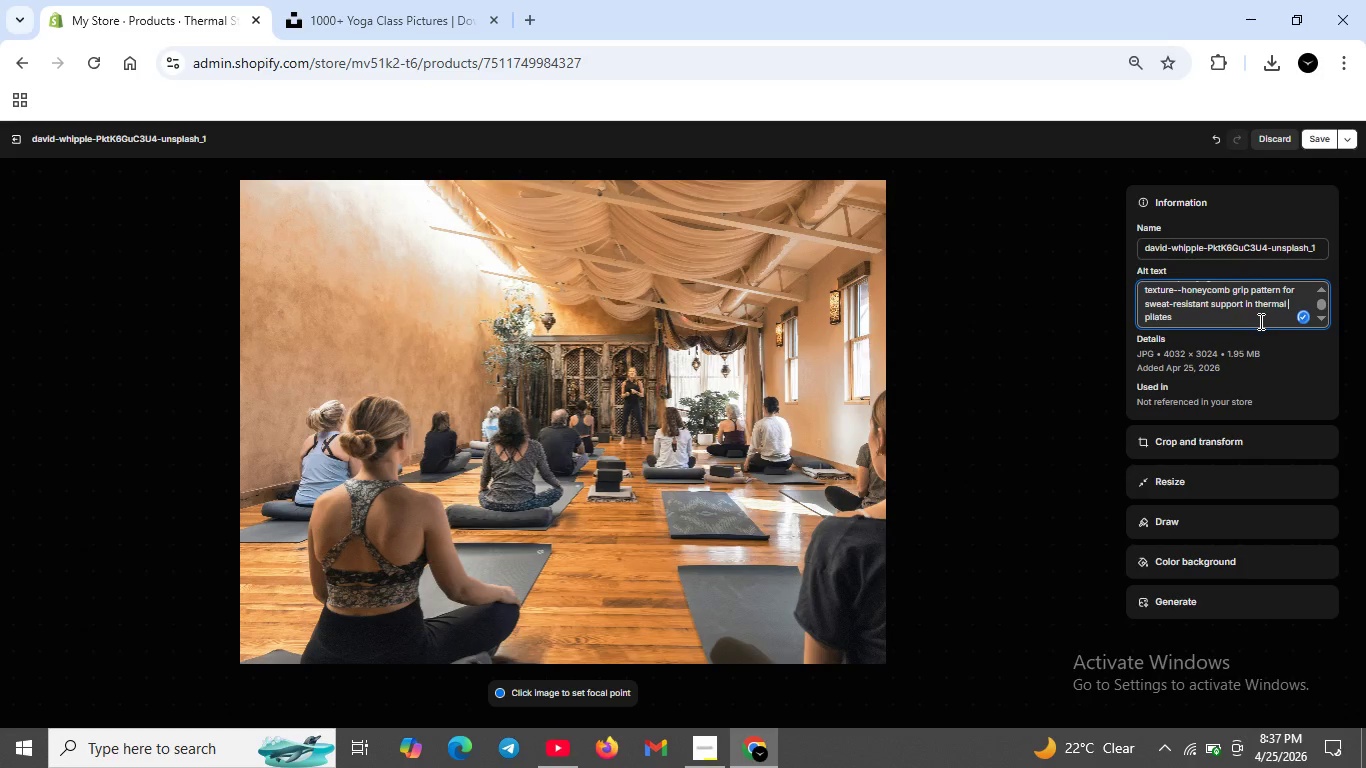 
scroll: coordinate [1259, 320], scroll_direction: up, amount: 8.0
 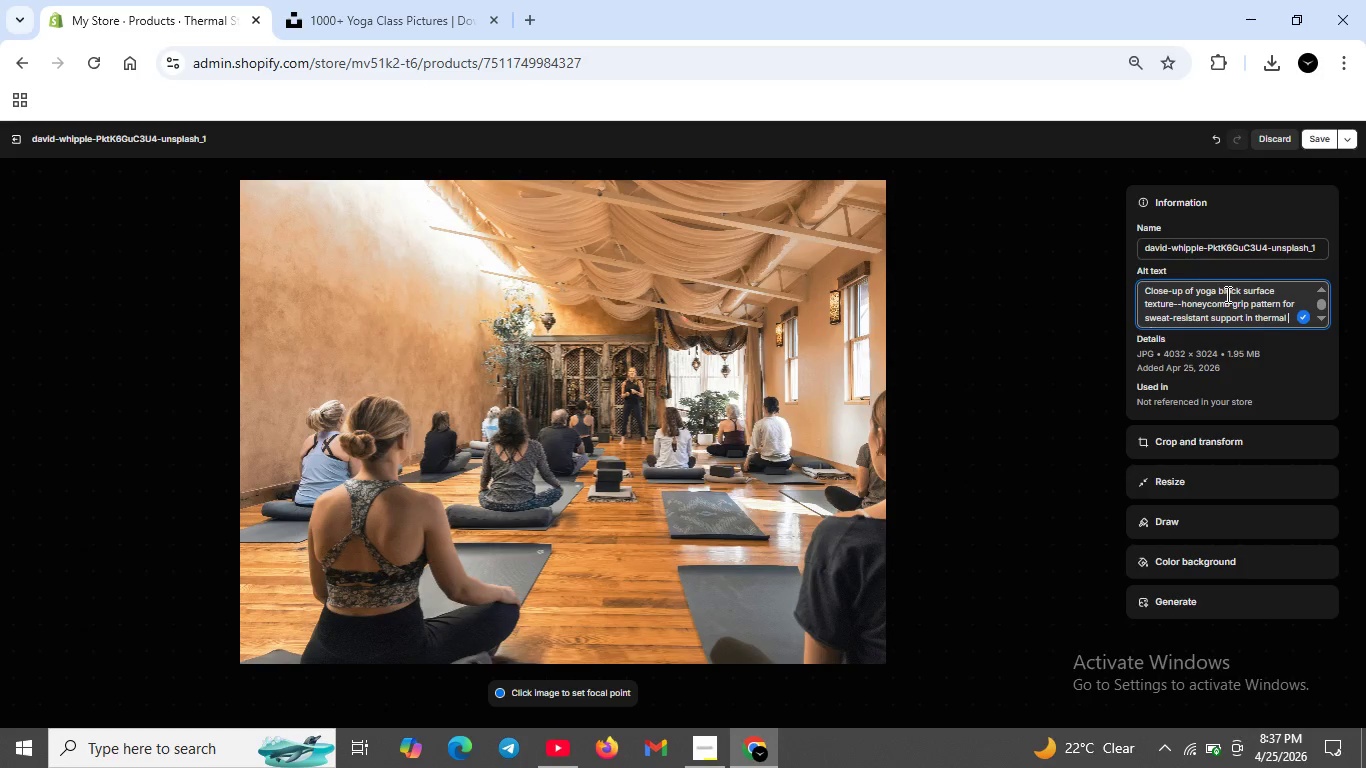 
scroll: coordinate [1226, 295], scroll_direction: down, amount: 2.0
 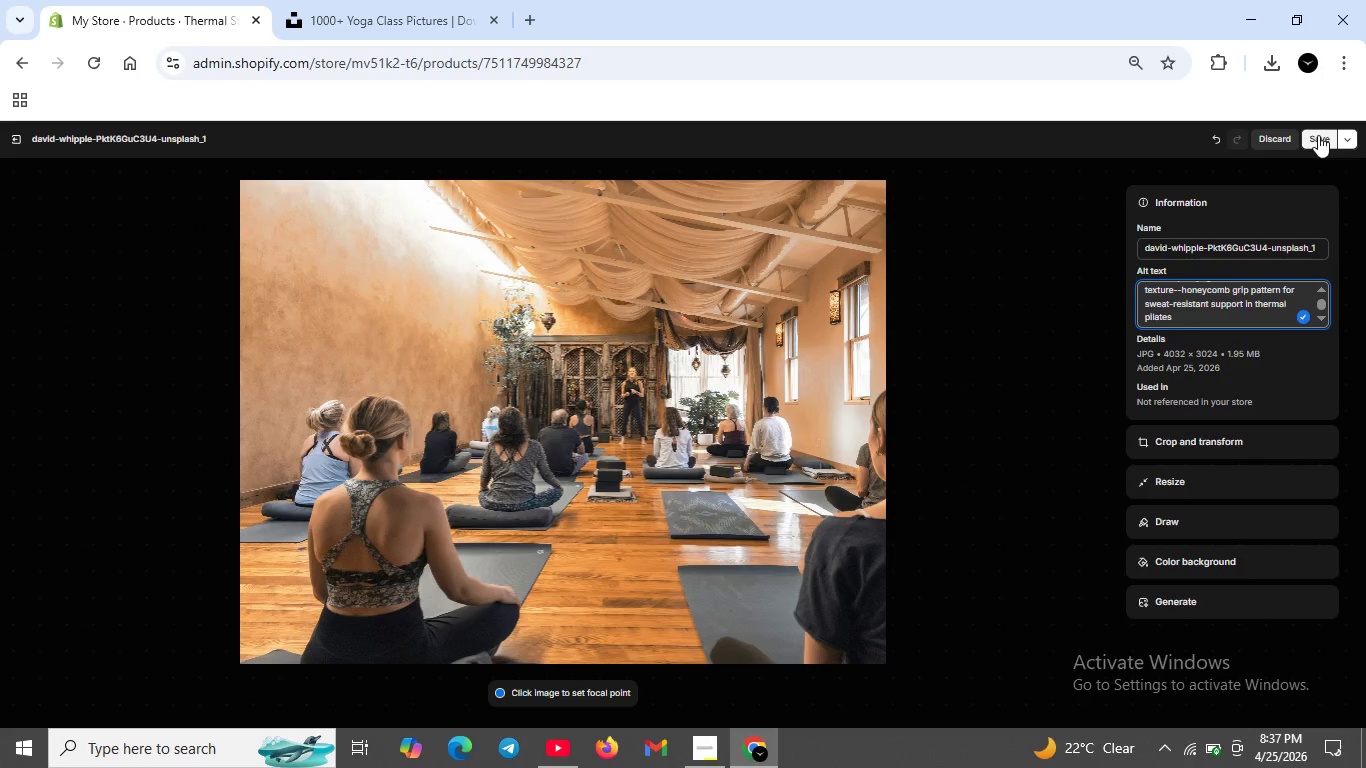 
left_click([1318, 135])
 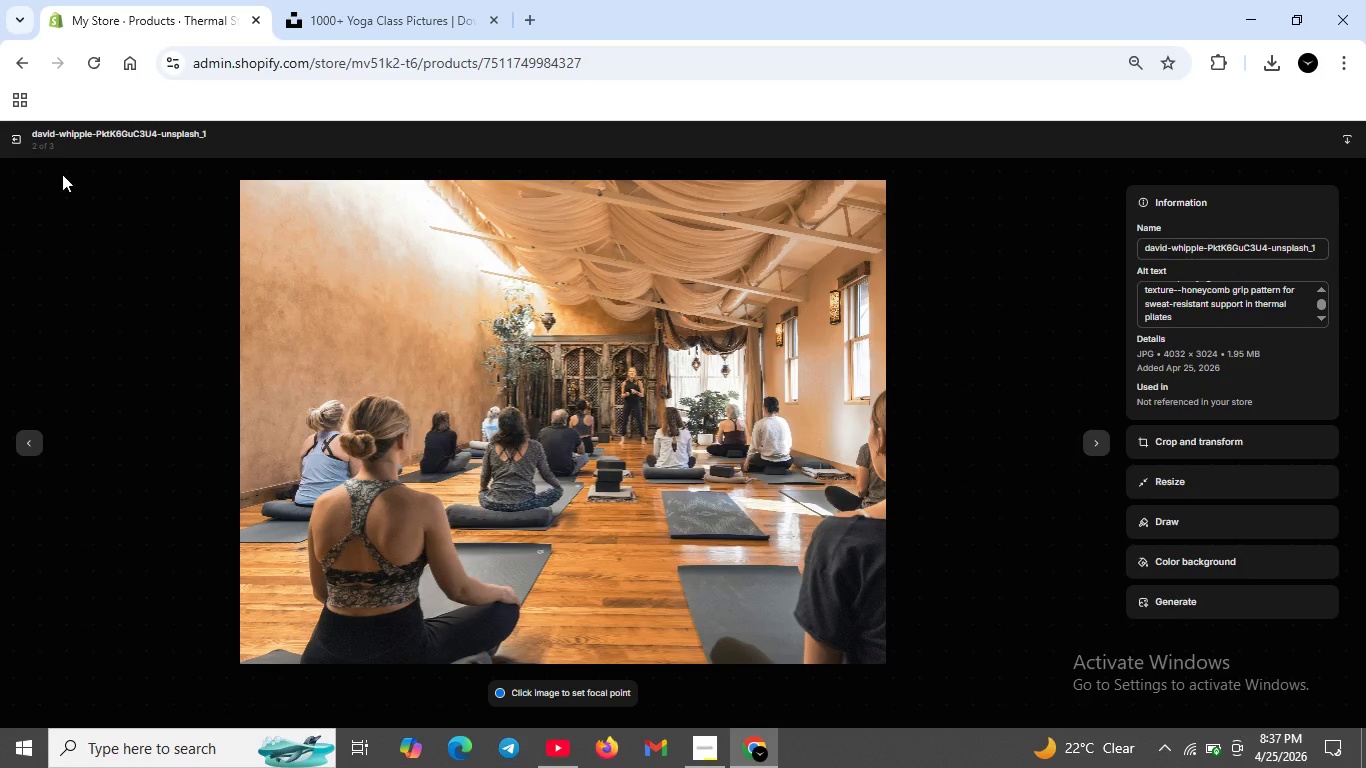 
wait(5.08)
 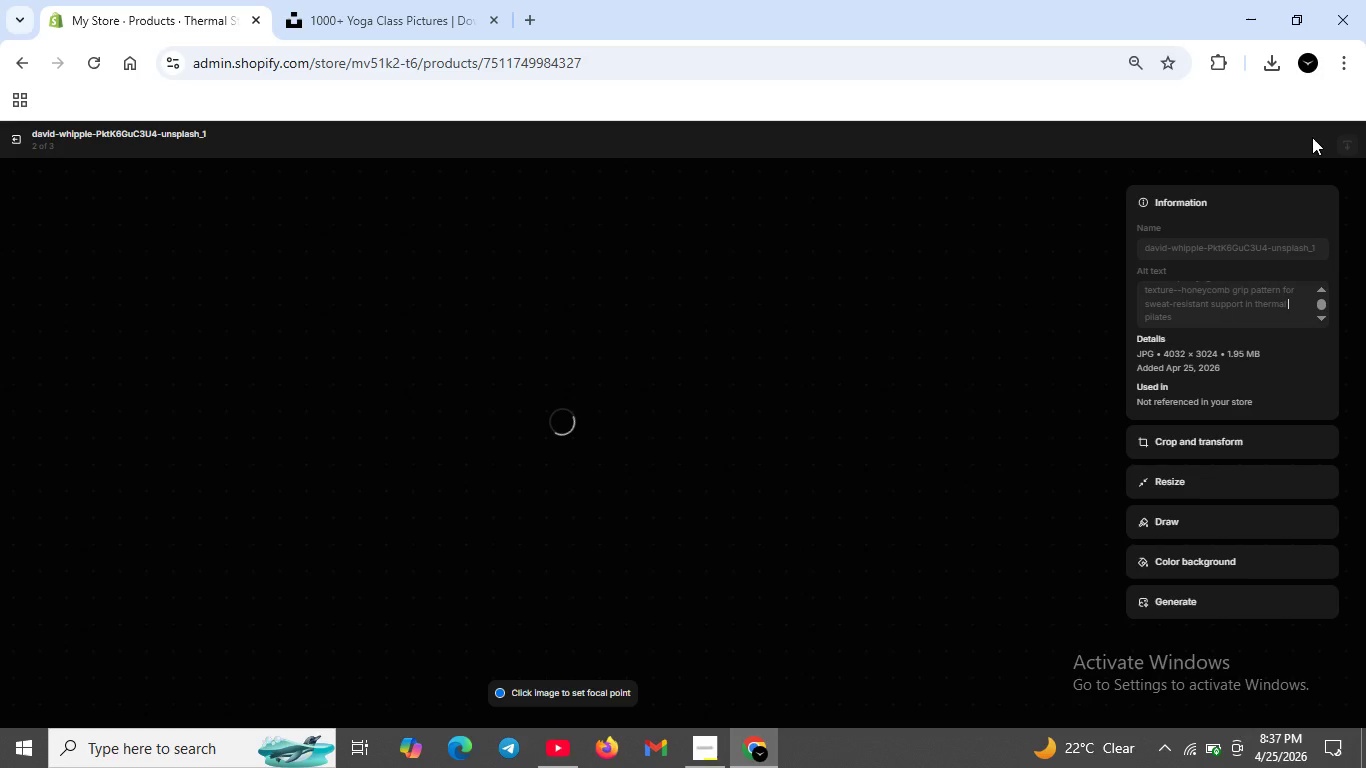 
left_click([25, 145])
 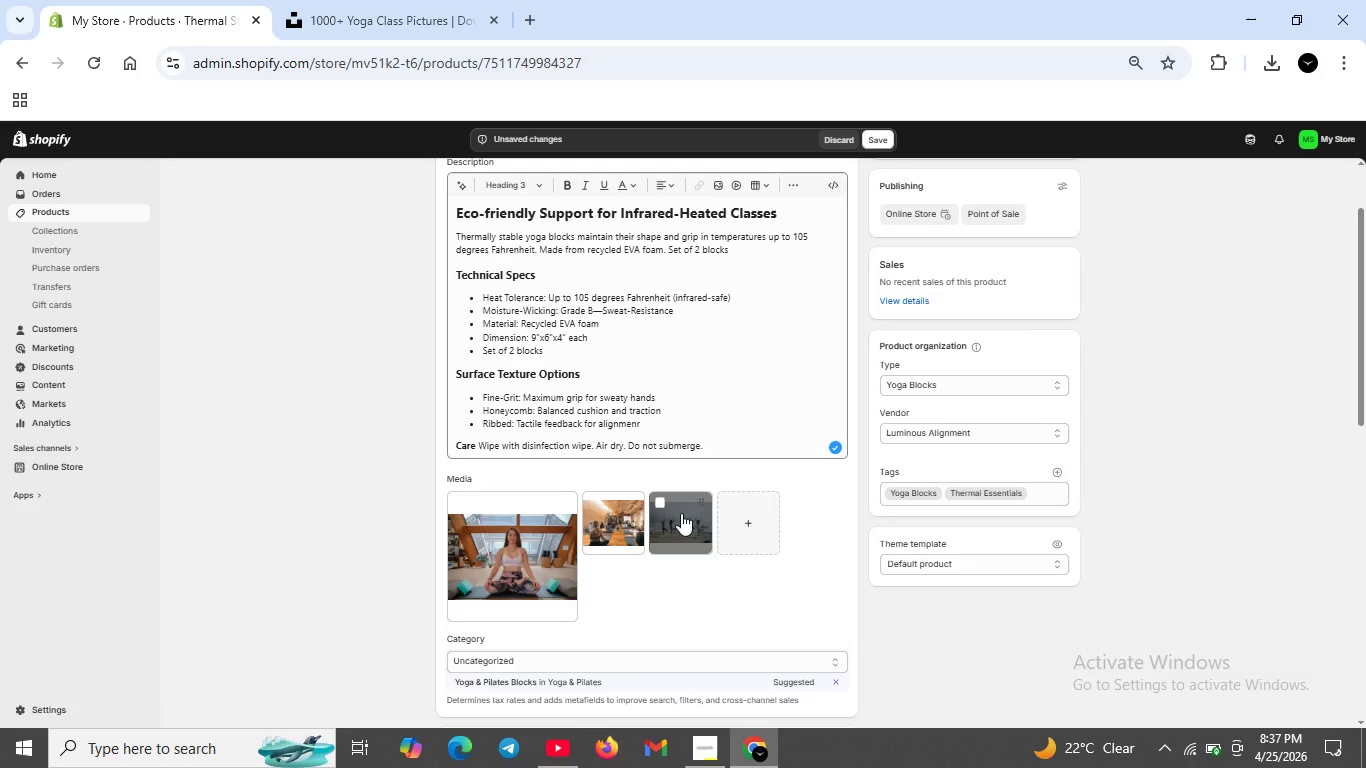 
double_click([681, 510])
 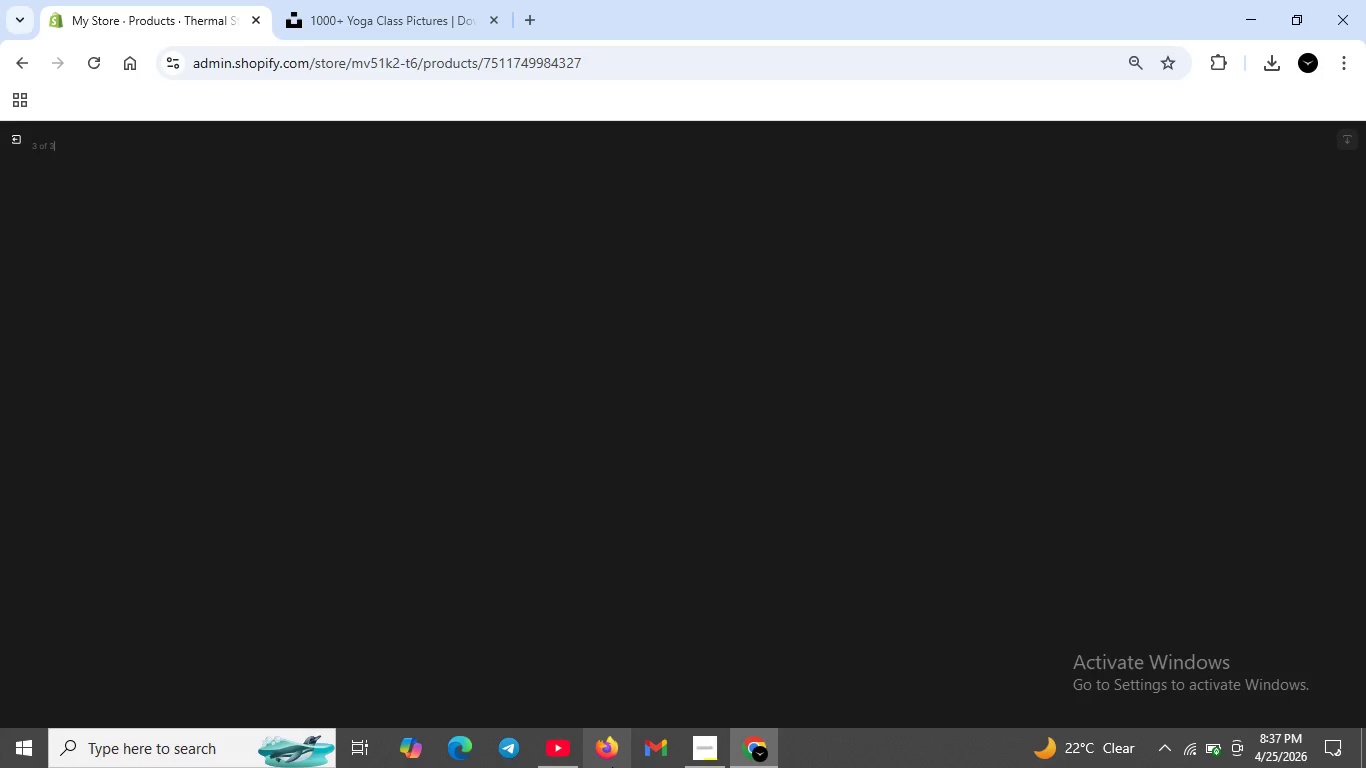 
wait(12.84)
 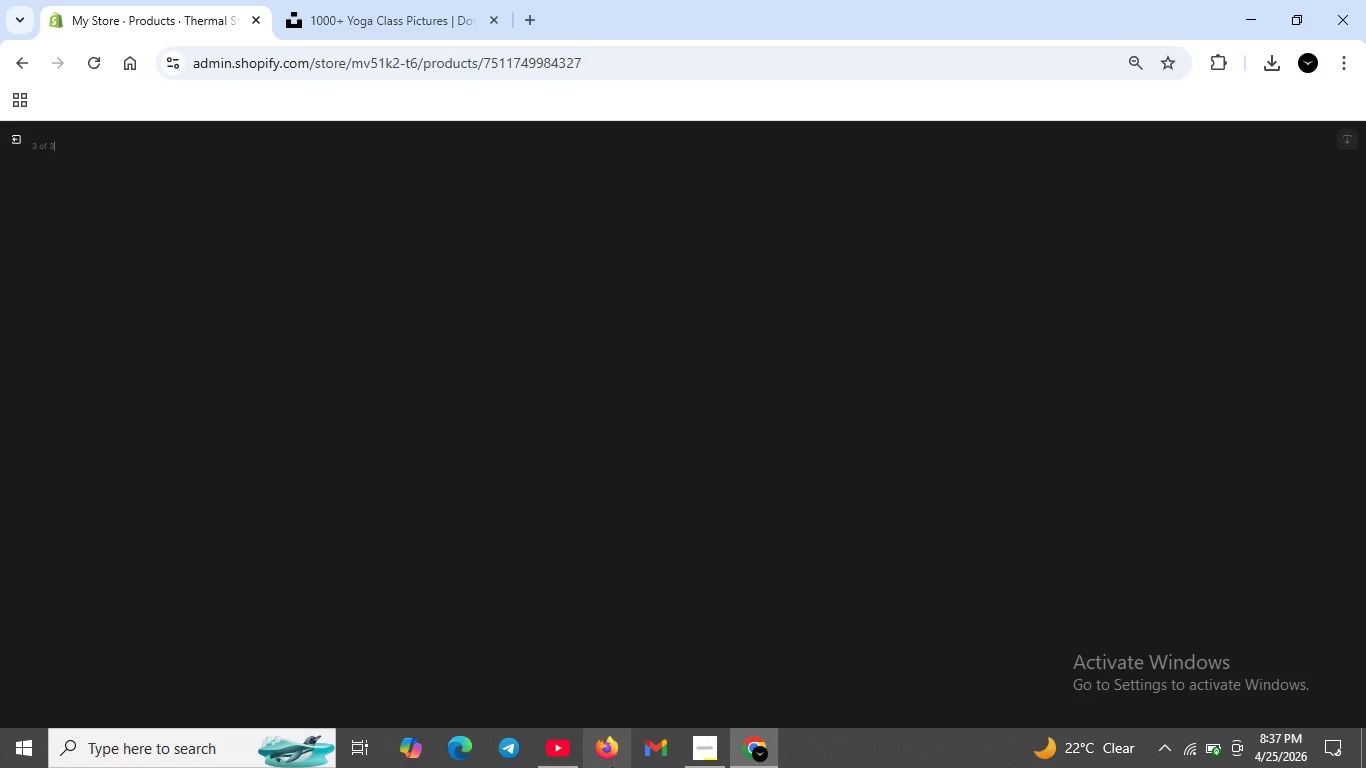 
scroll: coordinate [639, 720], scroll_direction: up, amount: 8.0
 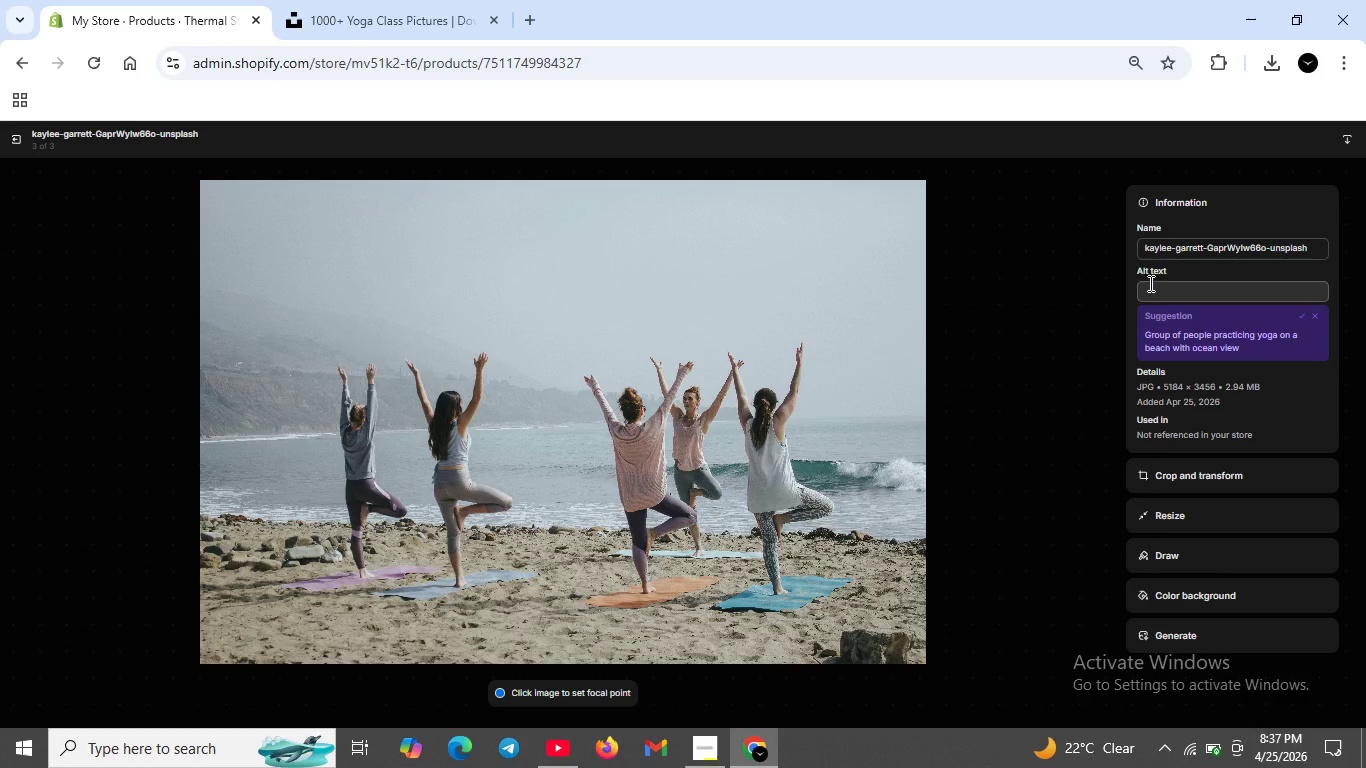 
wait(7.49)
 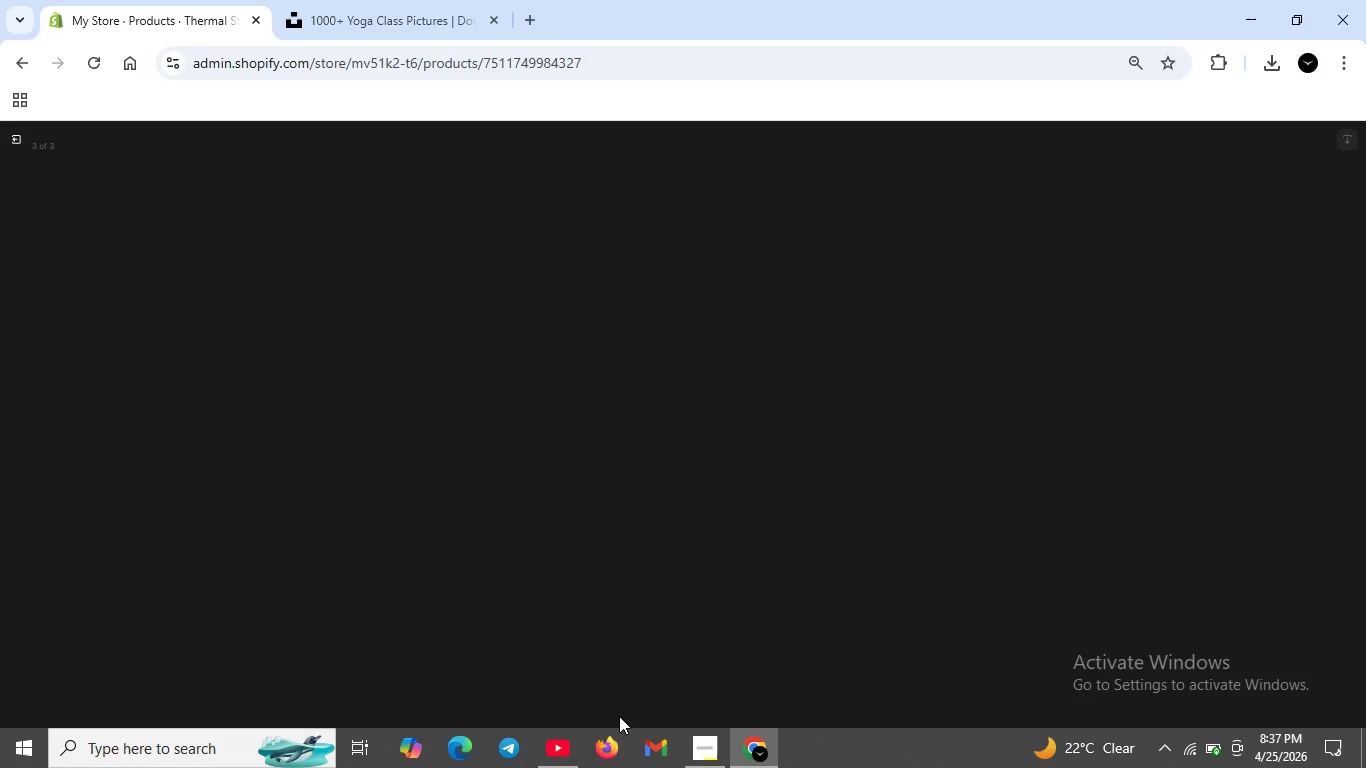 
type(Stackd yoga bliocj)
key(Backspace)
key(Backspace)
key(Backspace)
key(Backspace)
type(locks in studio setting --Th)
key(Backspace)
key(Backspace)
type(thermal-stable pilates props for heaed )
key(Backspace)
key(Backspace)
key(Backspace)
type(ated yoga an)
key(Backspace)
type(nd barre workouts)
 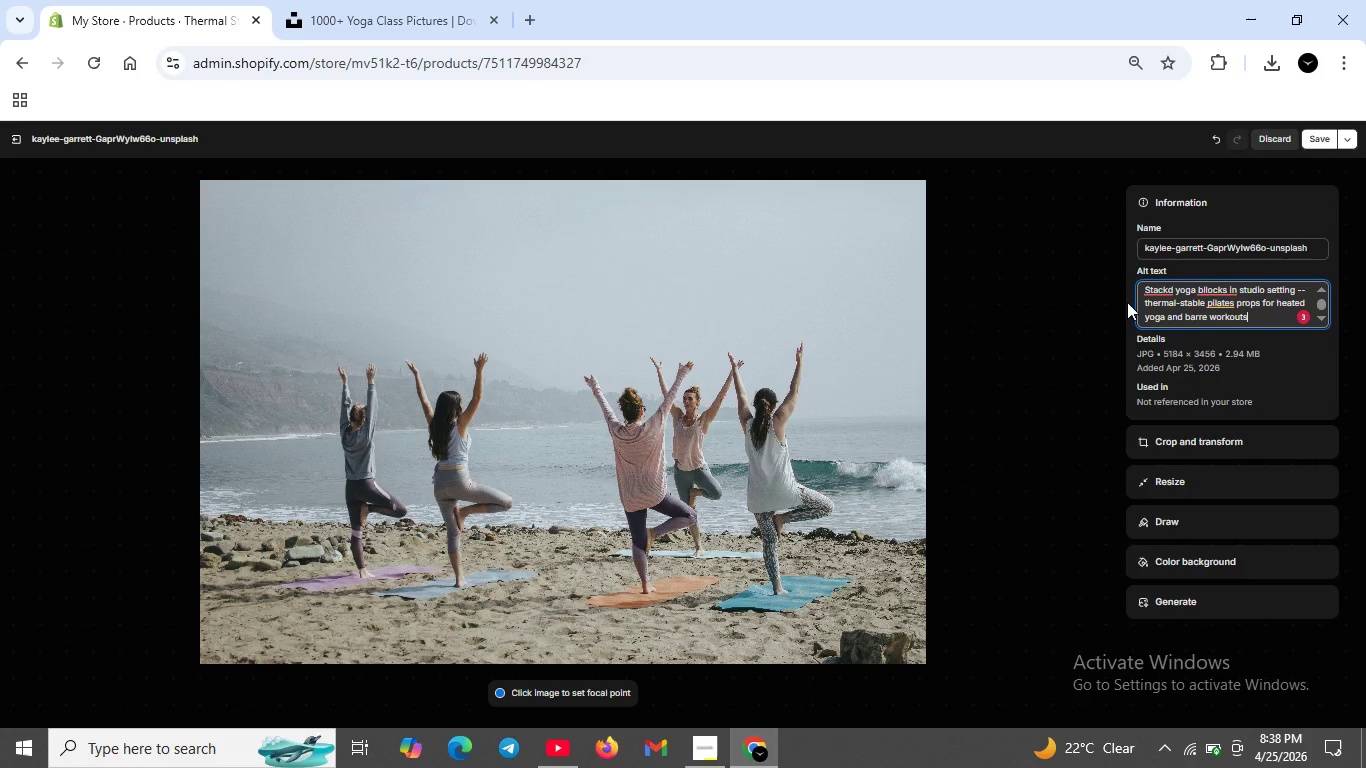 
scroll: coordinate [1231, 289], scroll_direction: up, amount: 2.0
 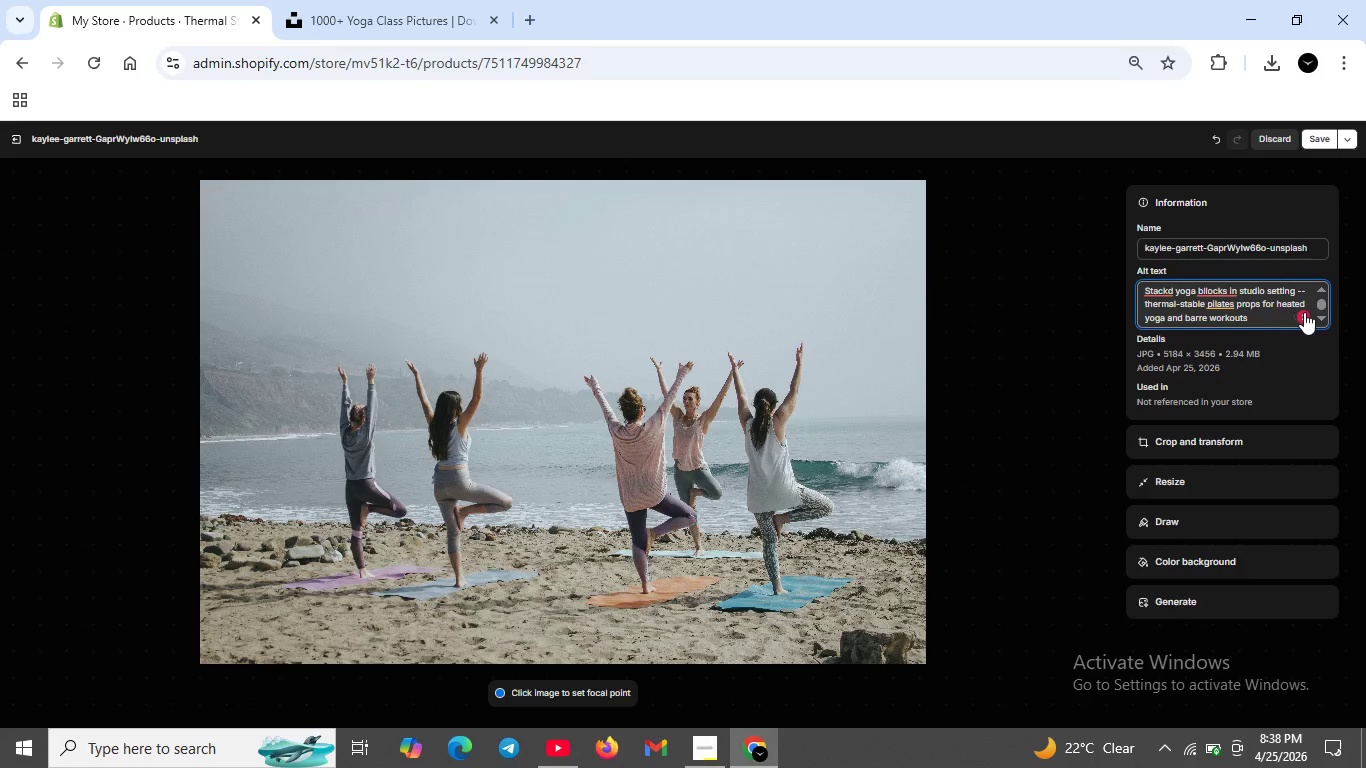 
left_click([1304, 312])
 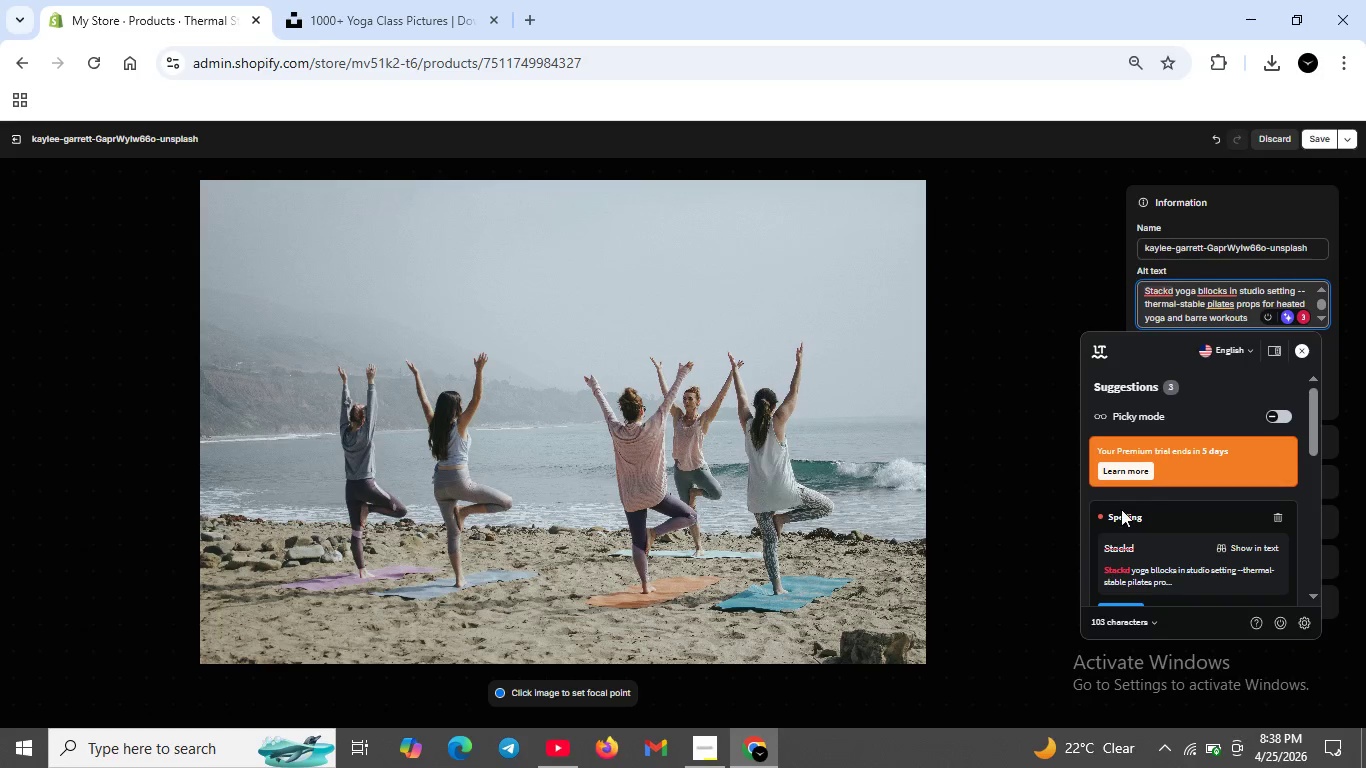 
scroll: coordinate [1121, 509], scroll_direction: none, amount: 0.0
 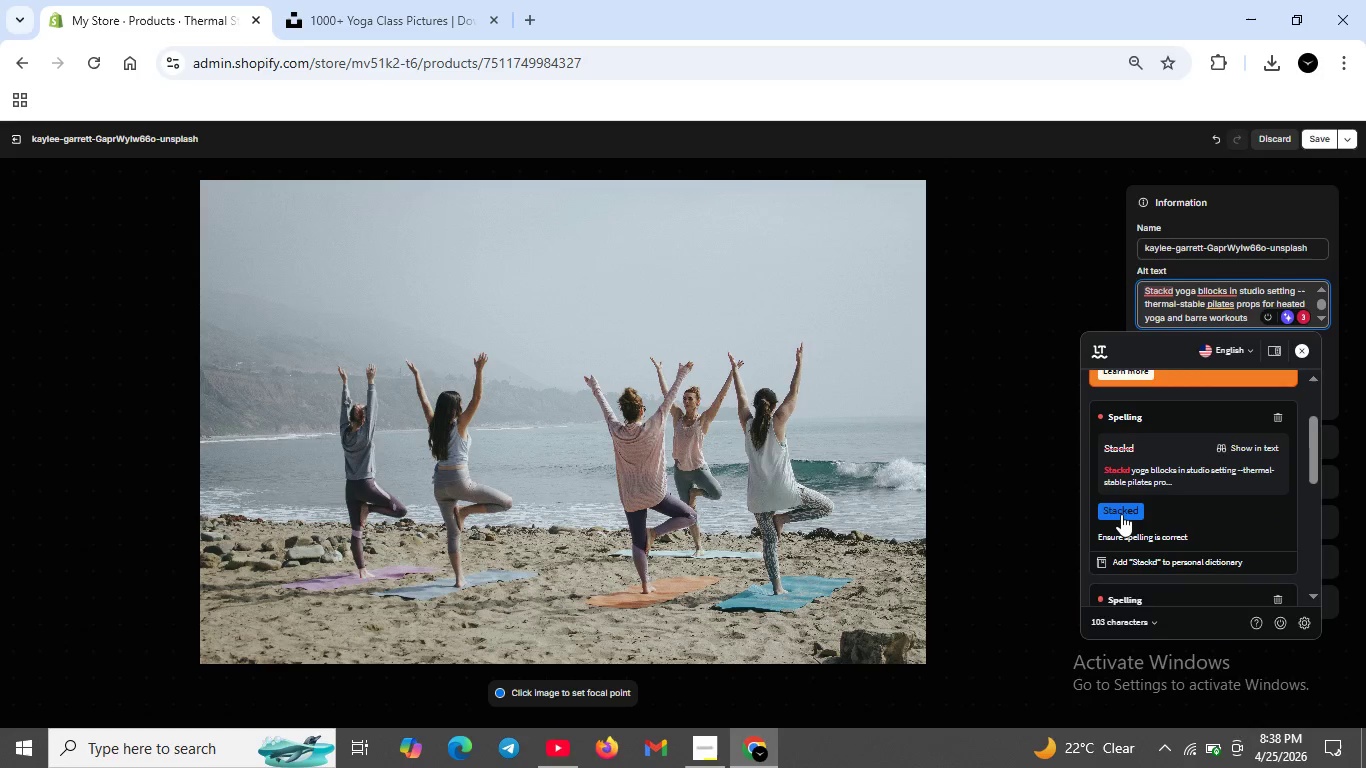 
left_click([1121, 514])
 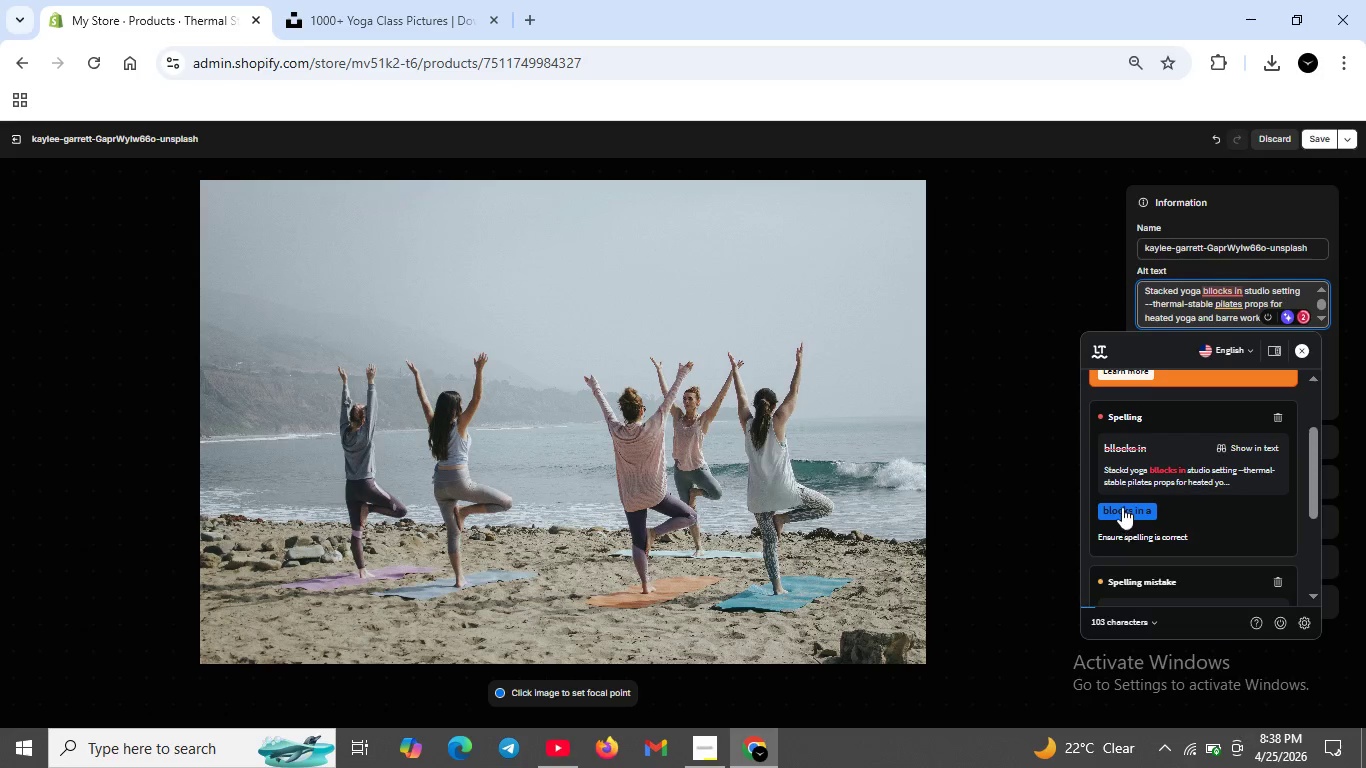 
left_click([1122, 507])
 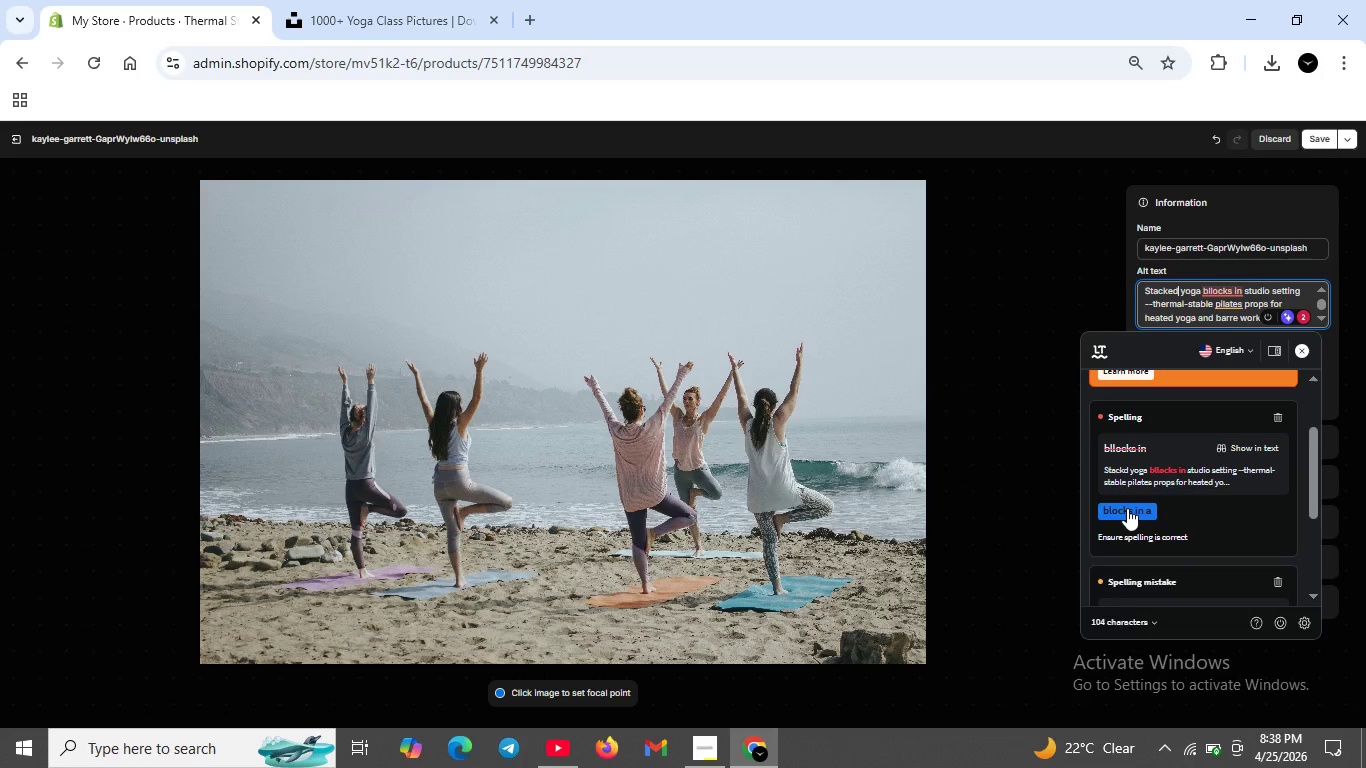 
left_click([1127, 508])
 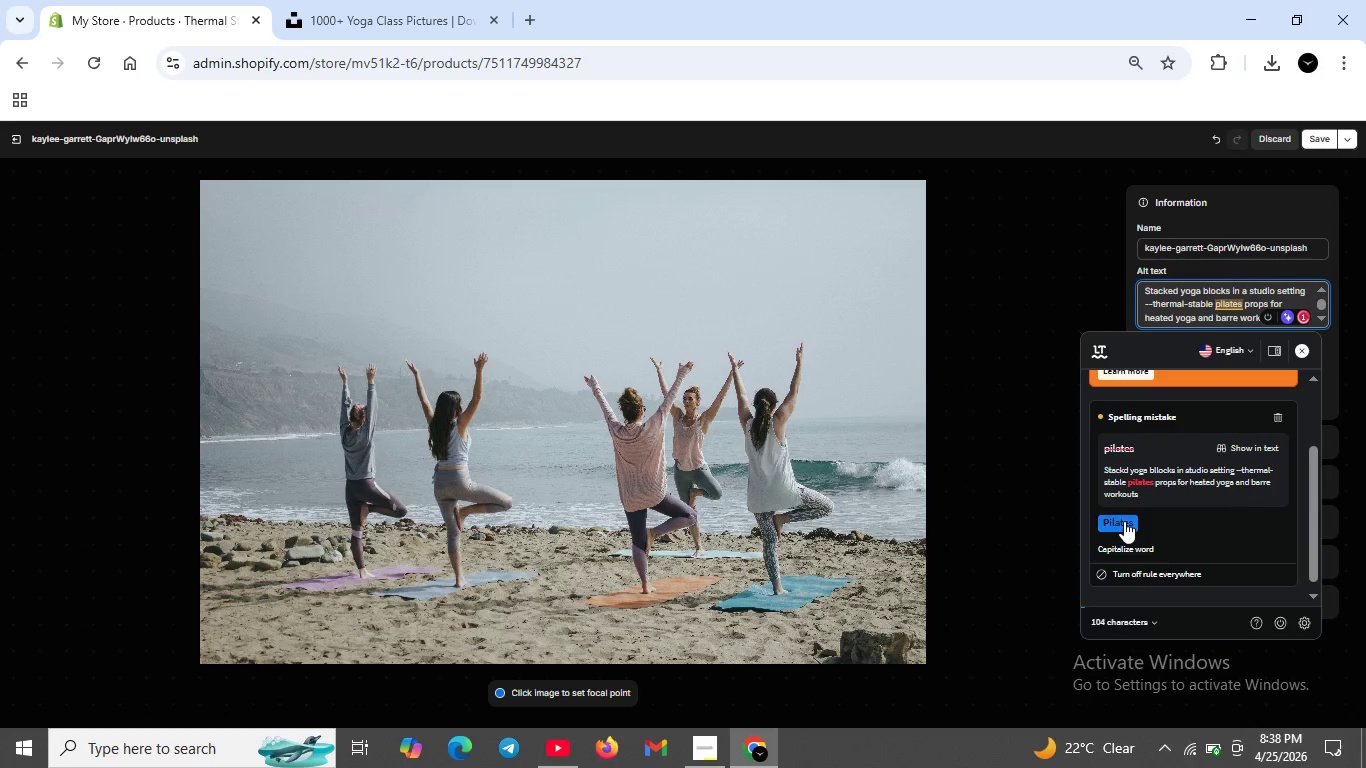 
left_click([1124, 521])
 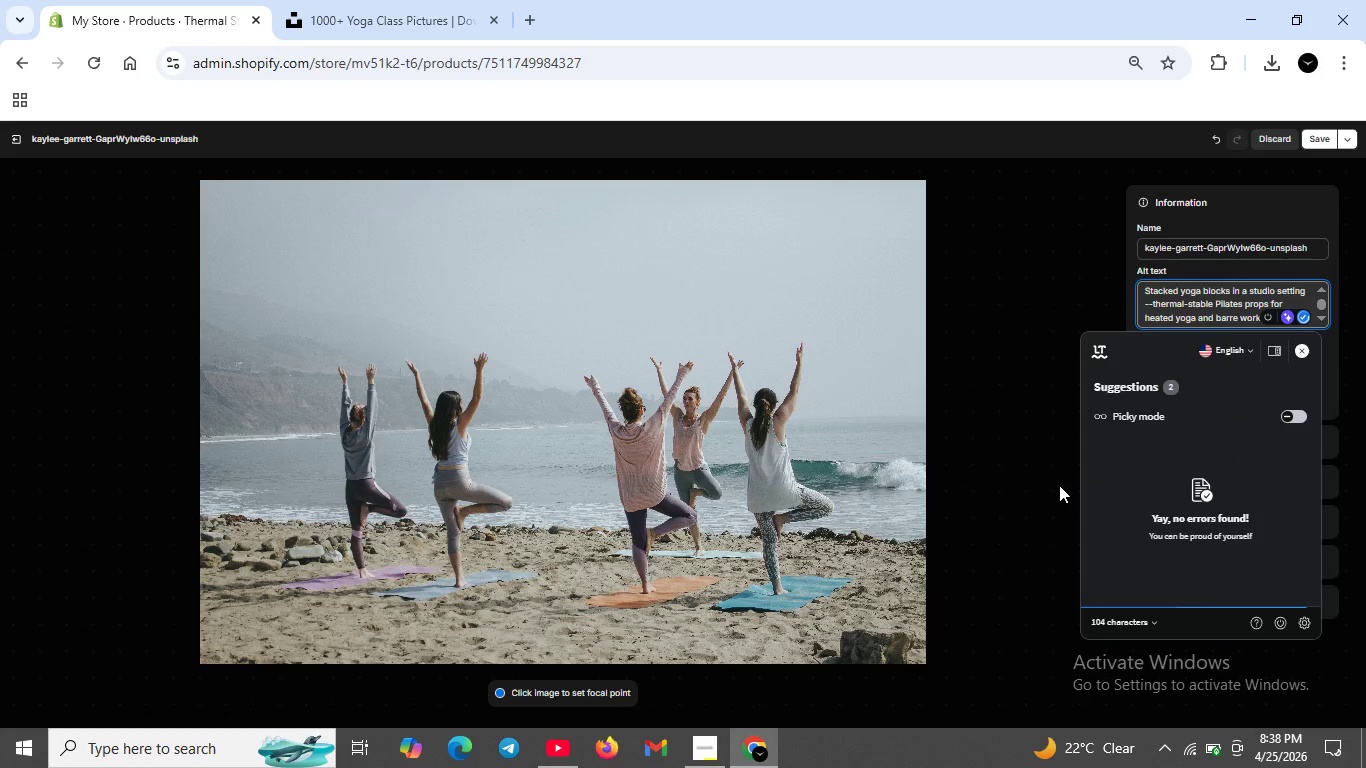 
left_click([1059, 485])
 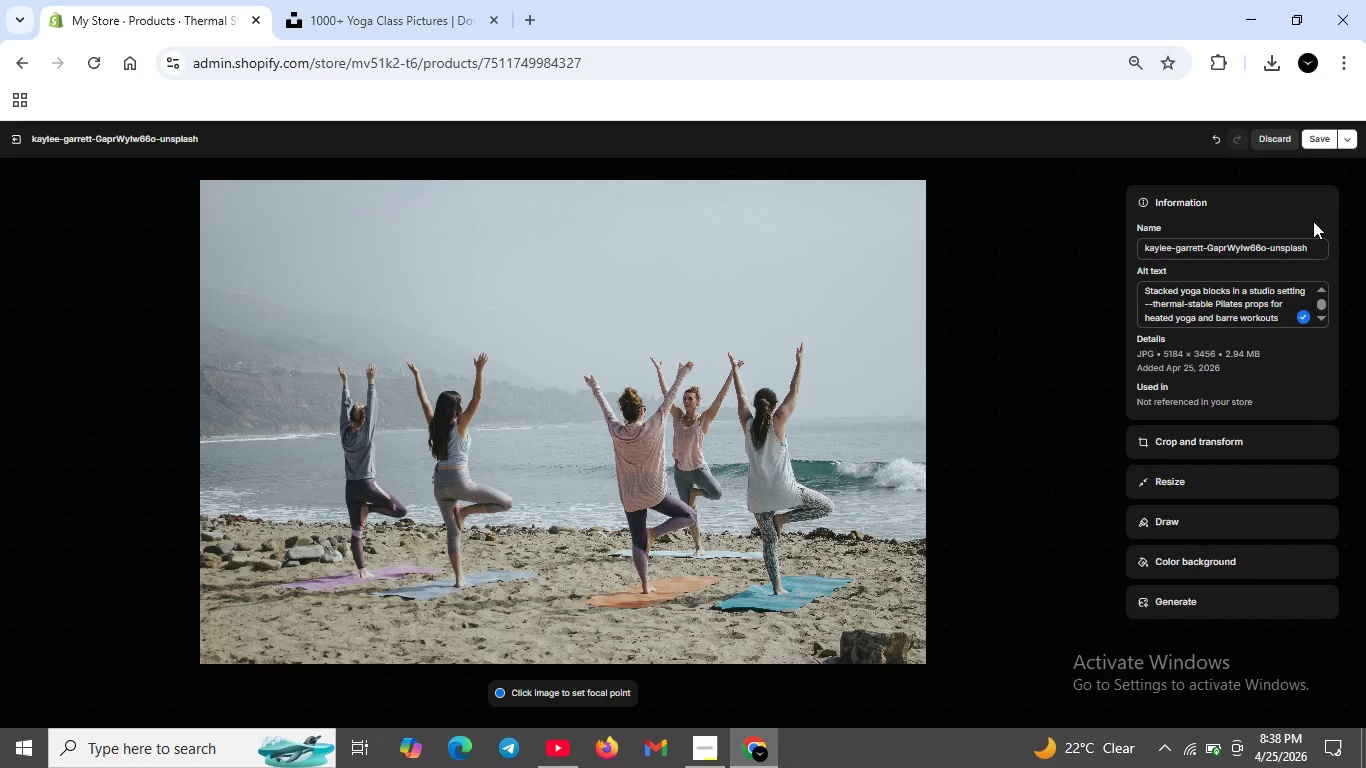 
left_click([1323, 139])
 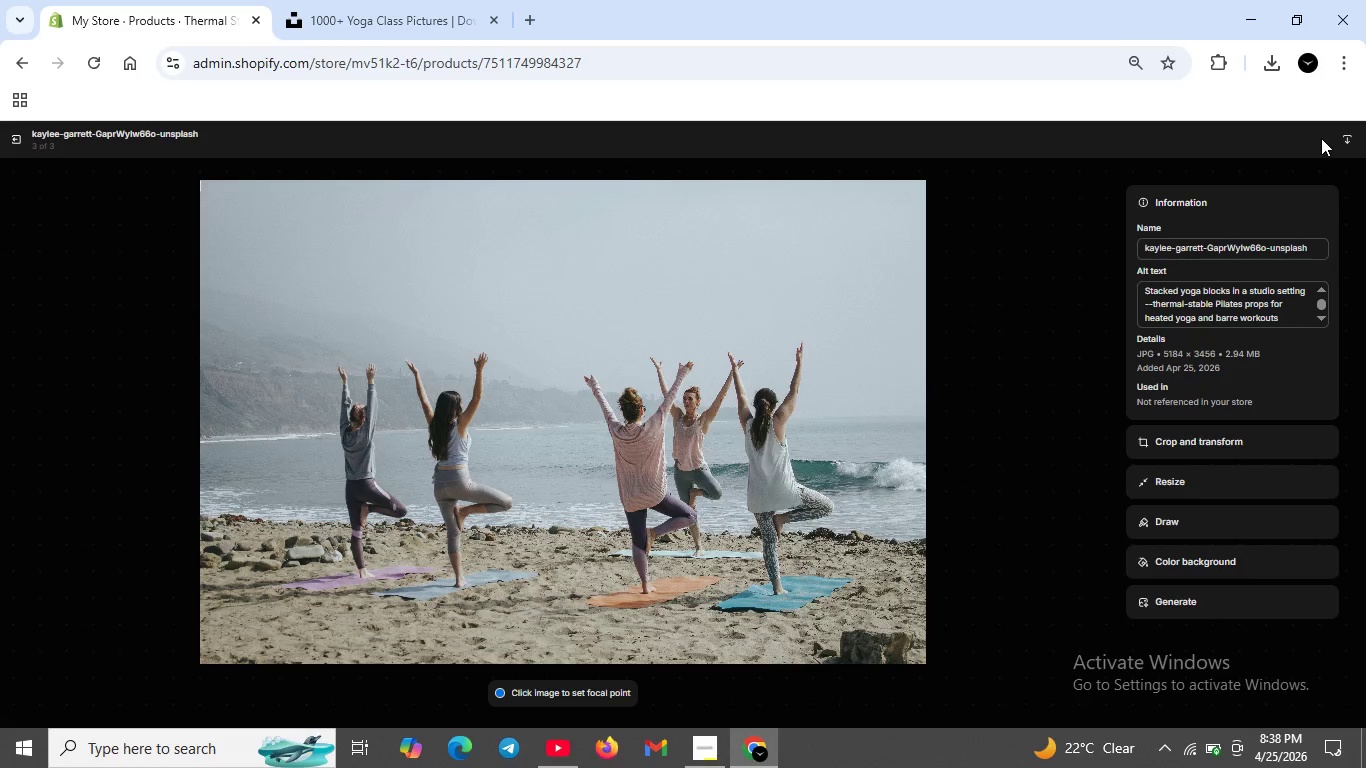 
wait(7.8)
 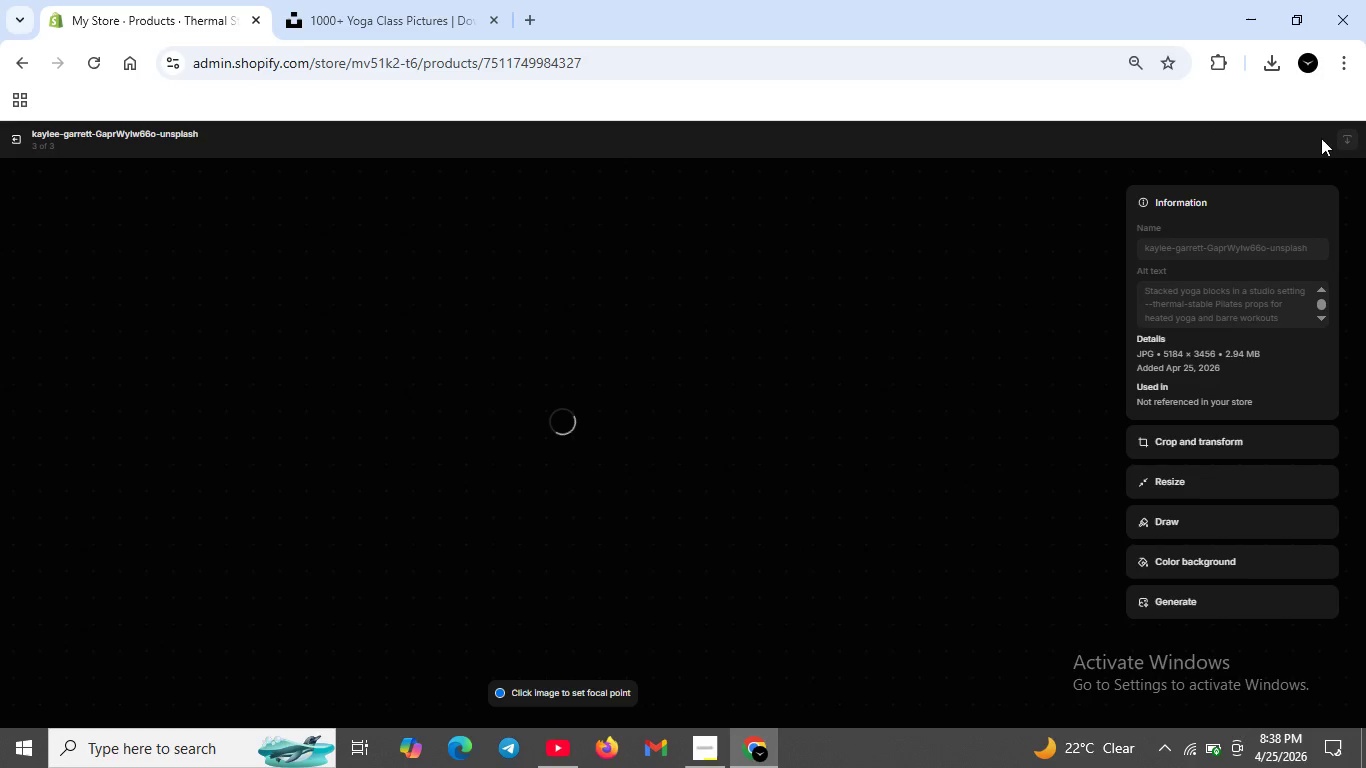 
scroll: coordinate [1296, 132], scroll_direction: none, amount: 0.0
 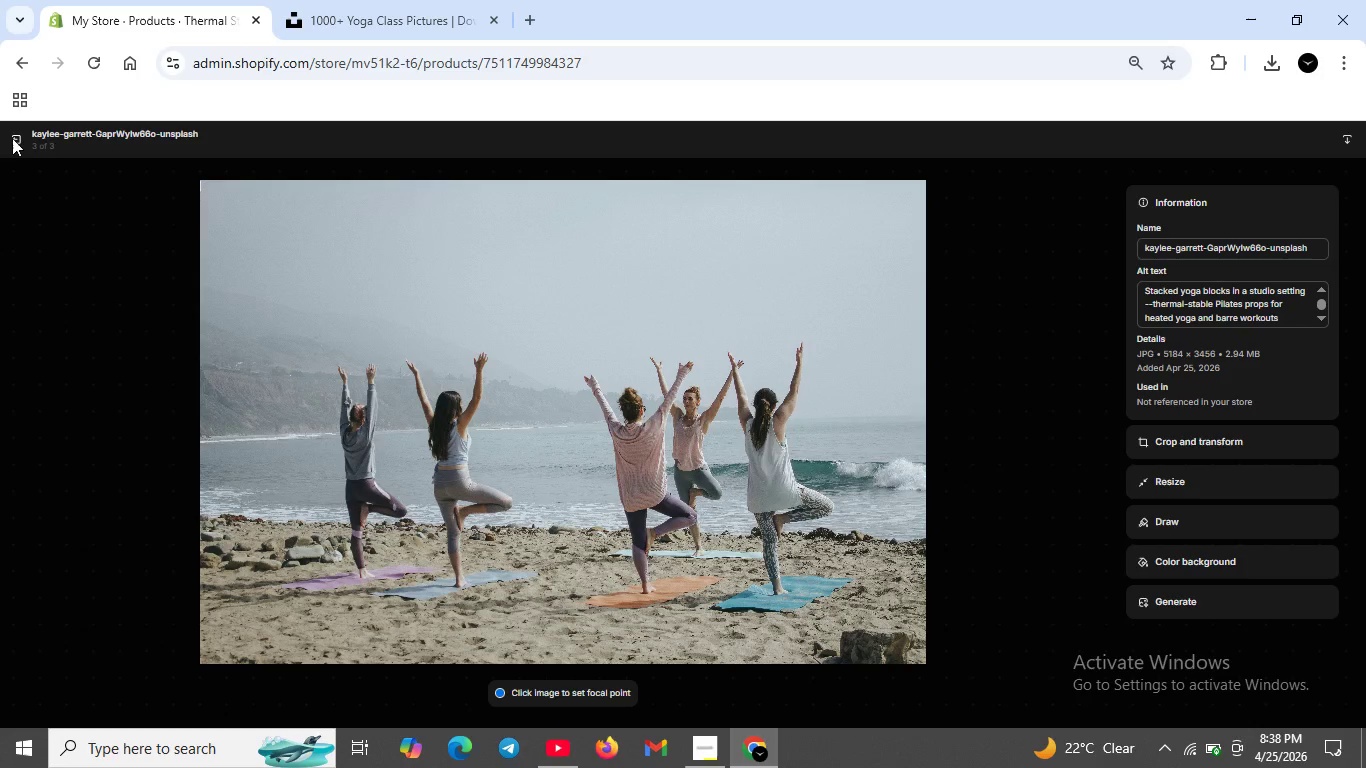 
left_click([12, 138])
 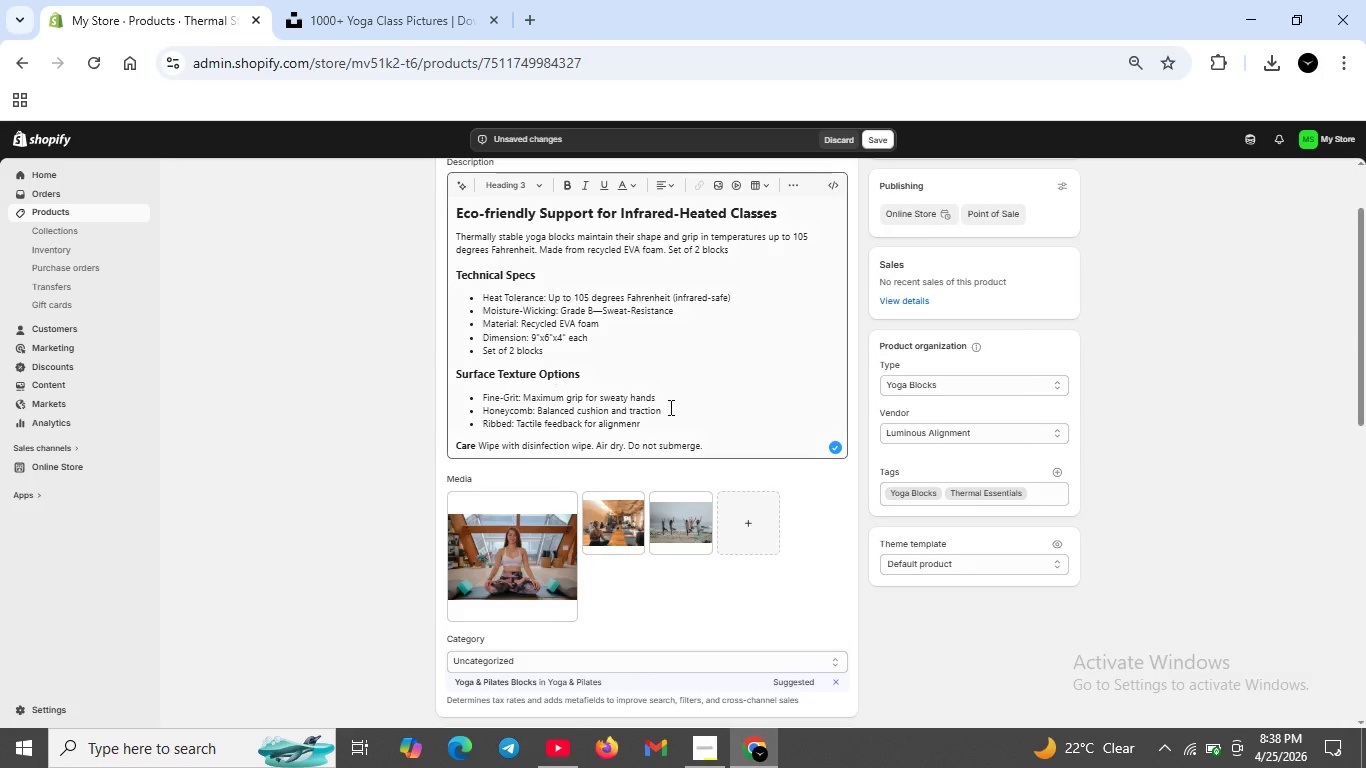 
scroll: coordinate [742, 544], scroll_direction: down, amount: 12.0
 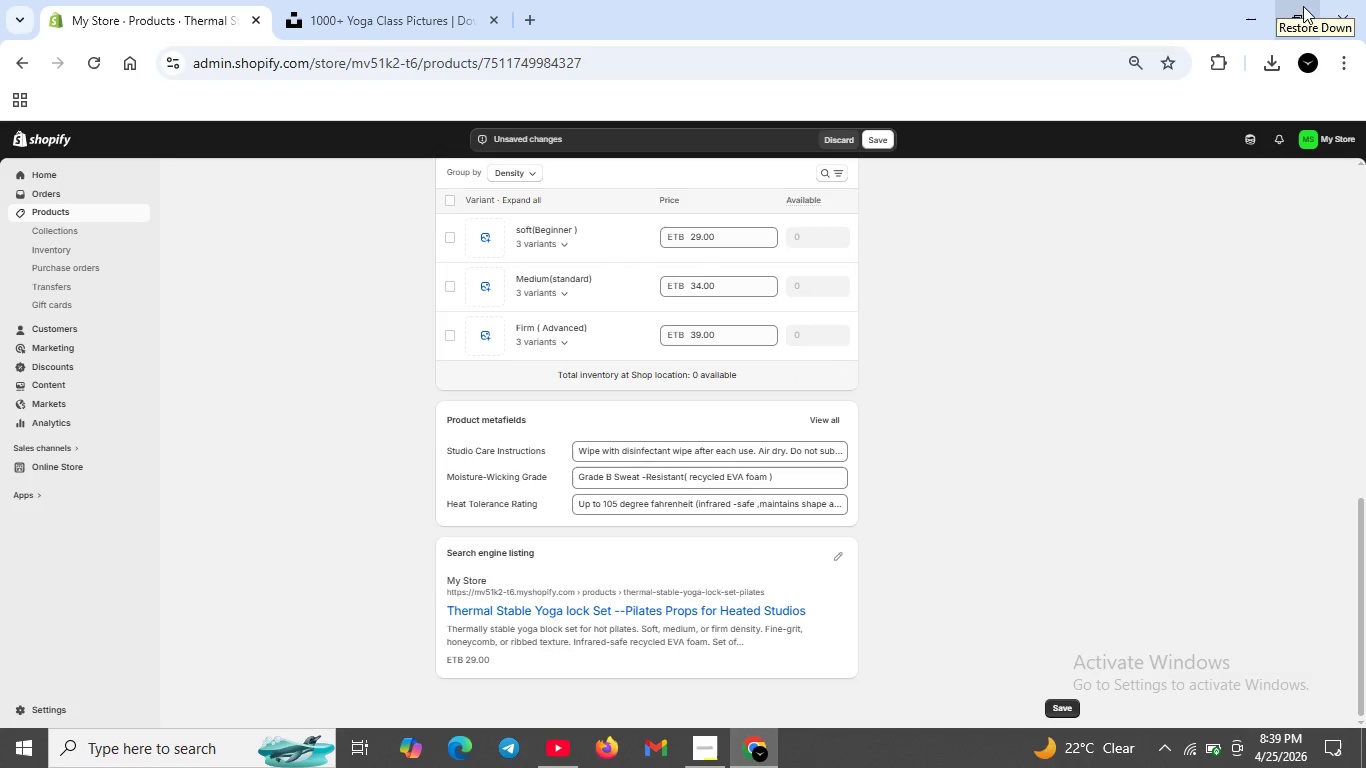 
wait(8.3)
 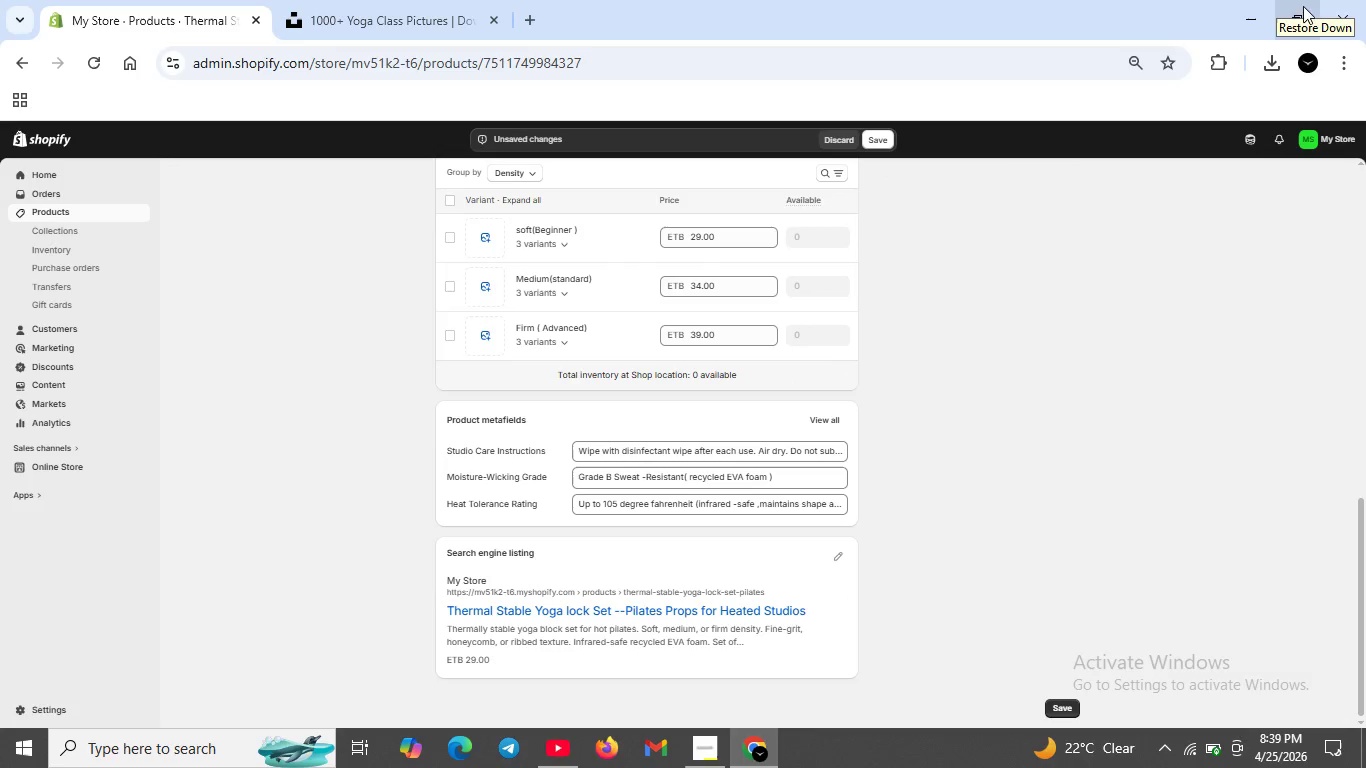 
left_click([843, 552])
 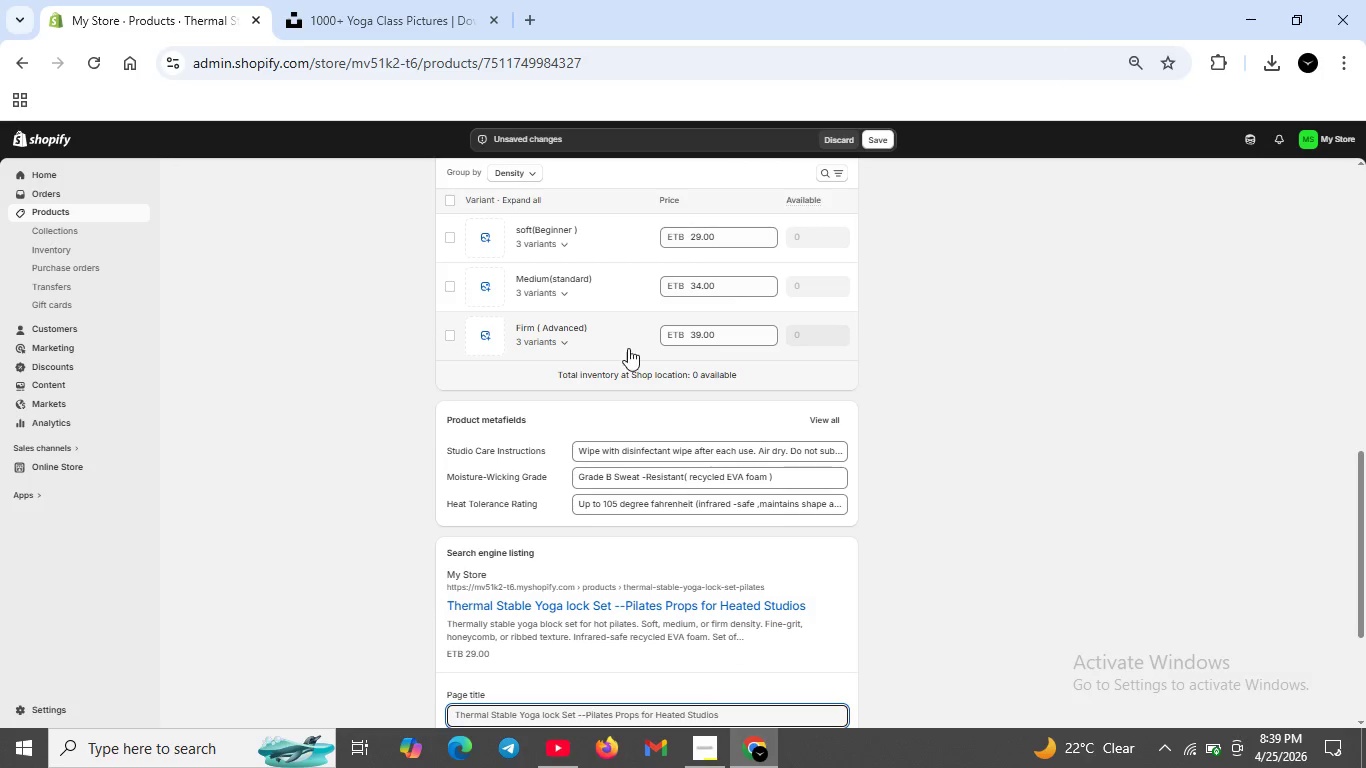 
scroll: coordinate [616, 480], scroll_direction: down, amount: 1.0
 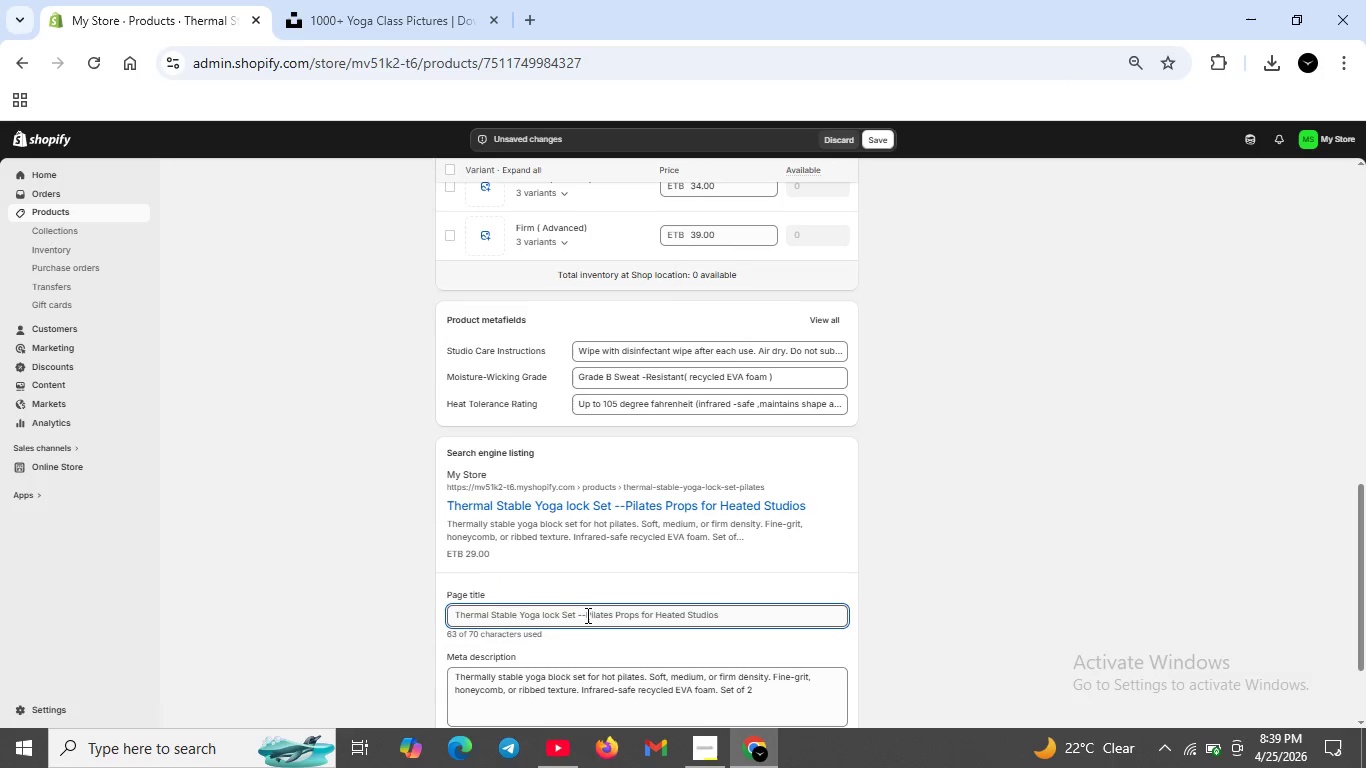 
left_click([586, 615])
 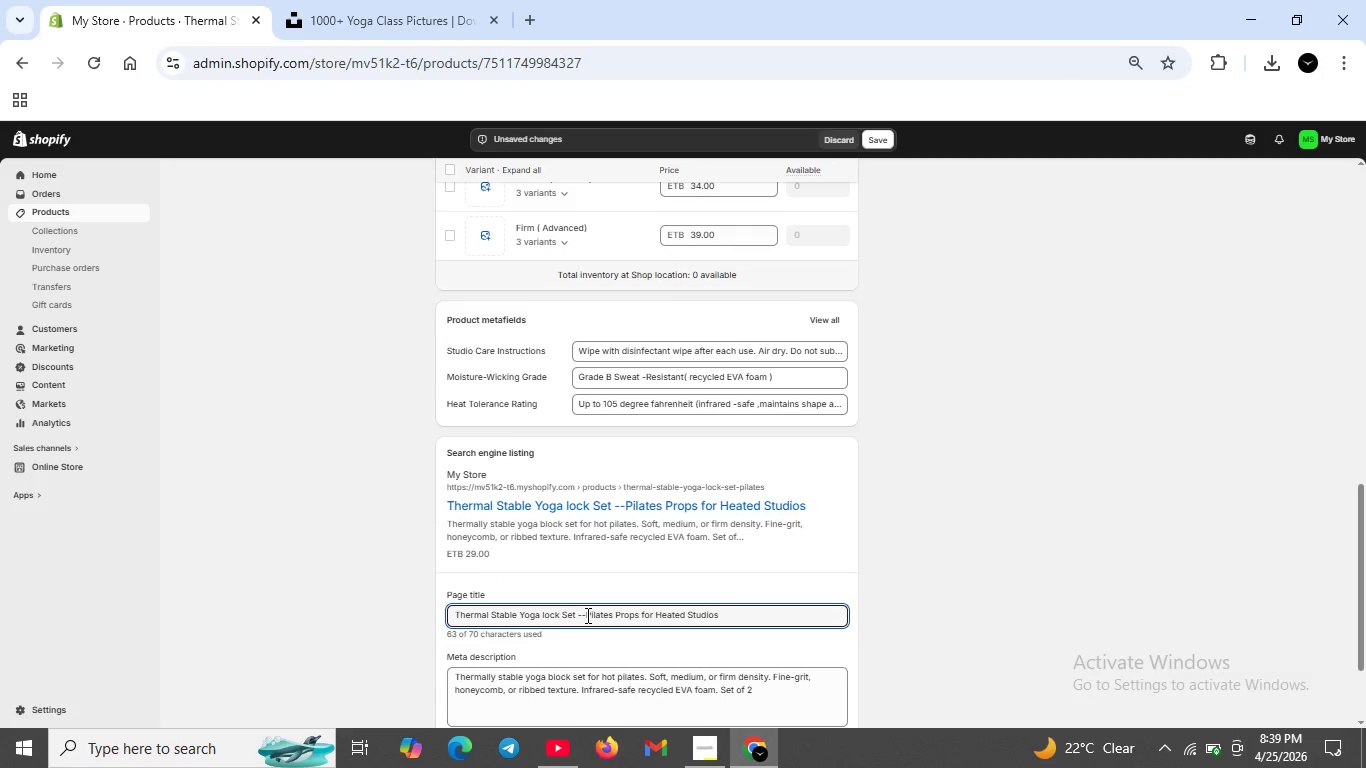 
key(Backspace)
 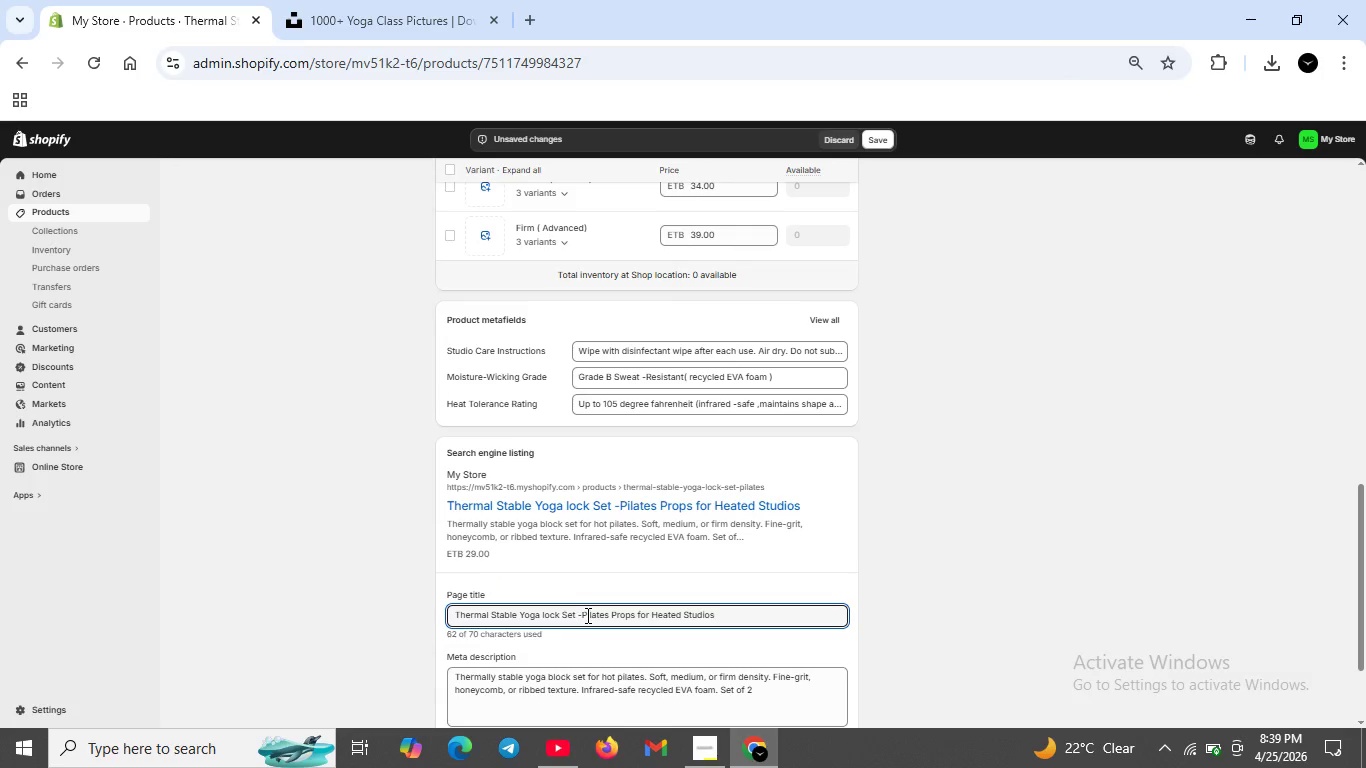 
key(Backspace)